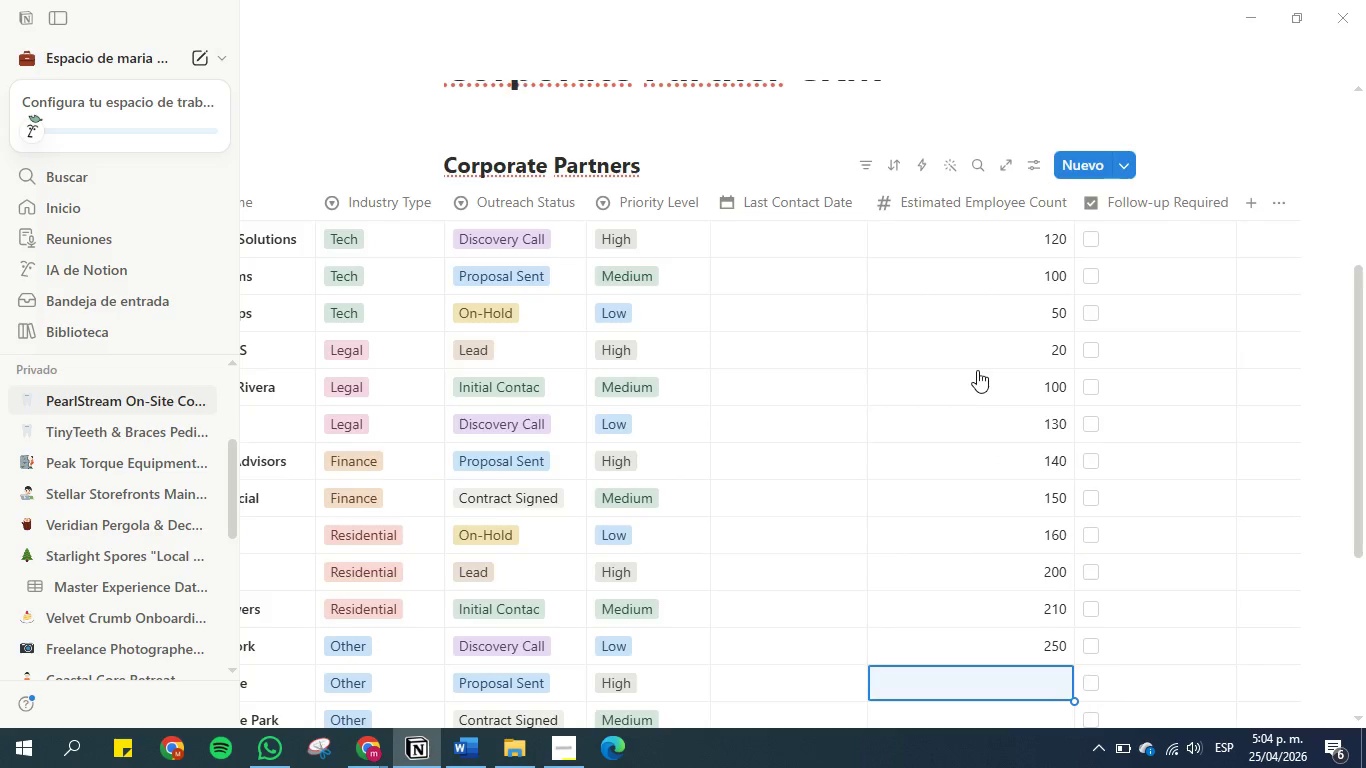 
type(300)
 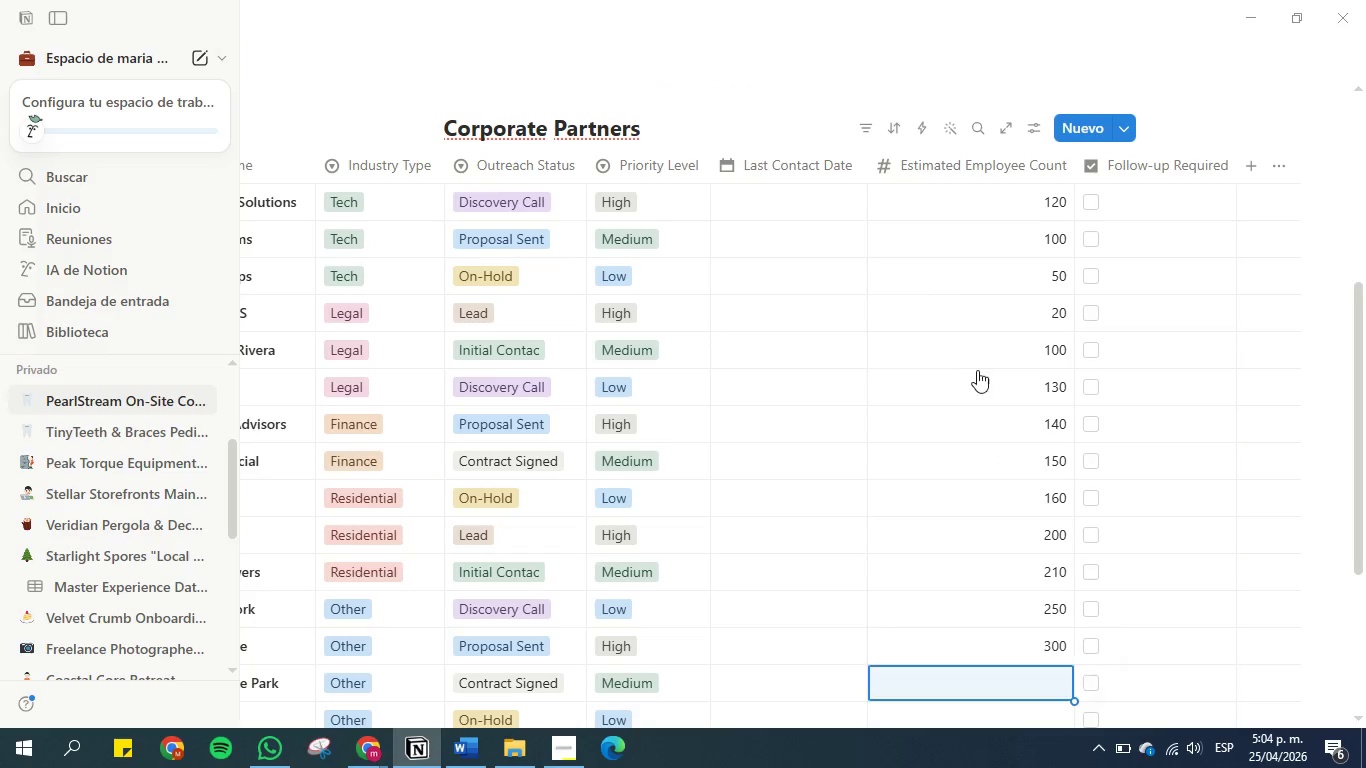 
key(Enter)
 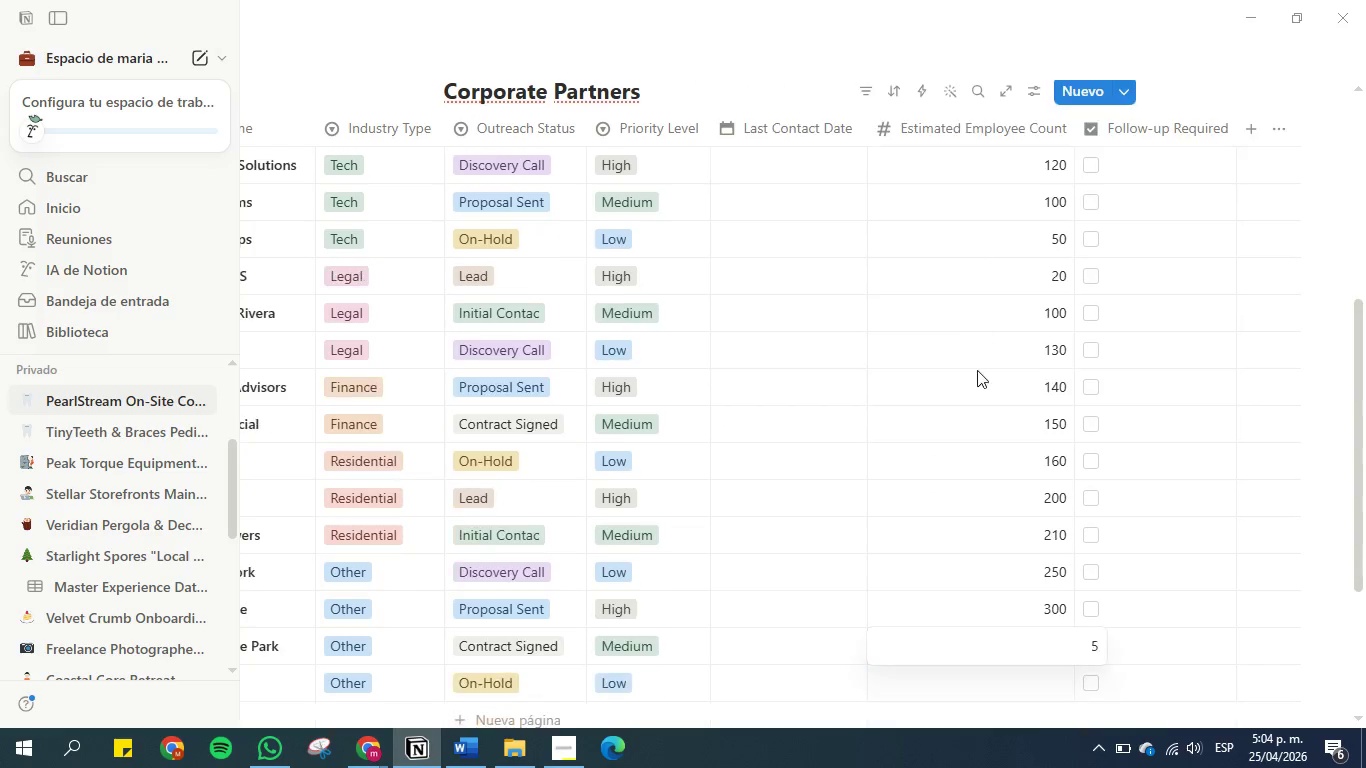 
type(500)
 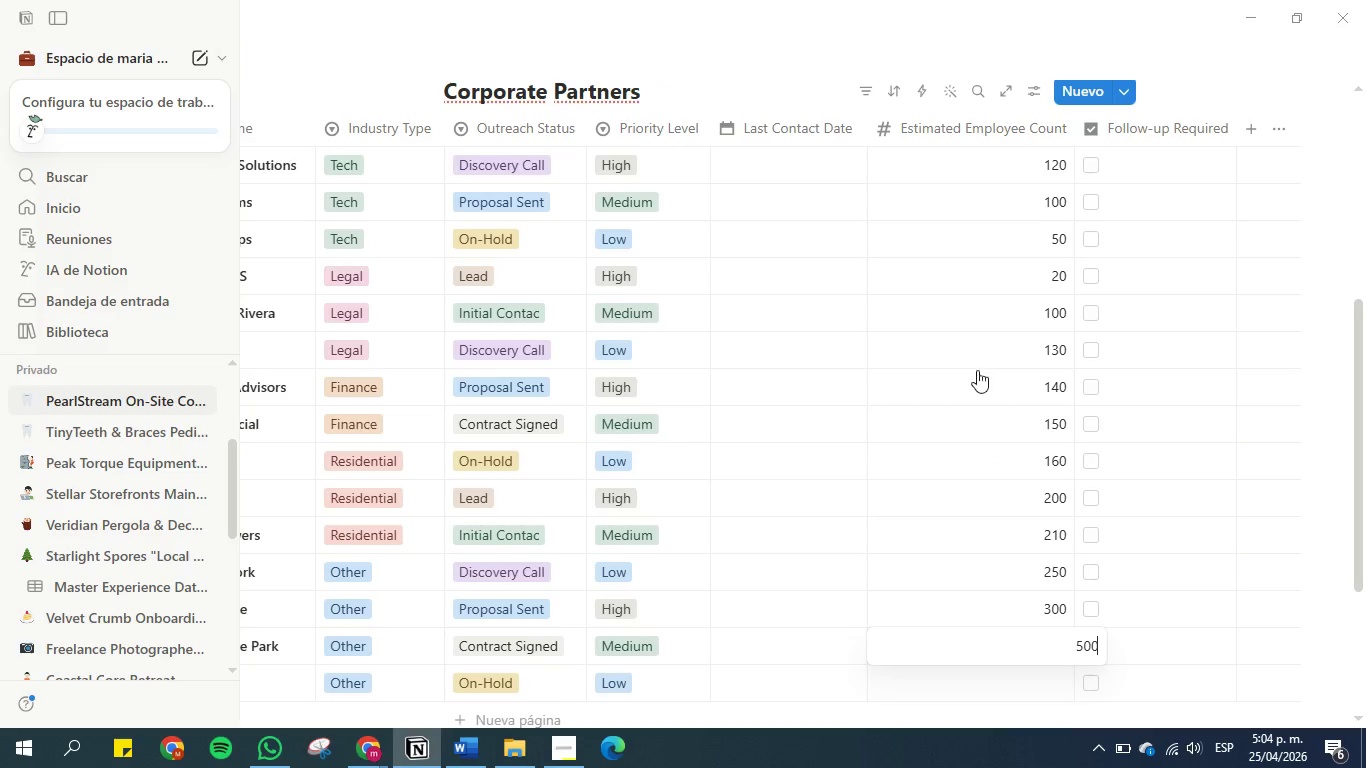 
key(Enter)
 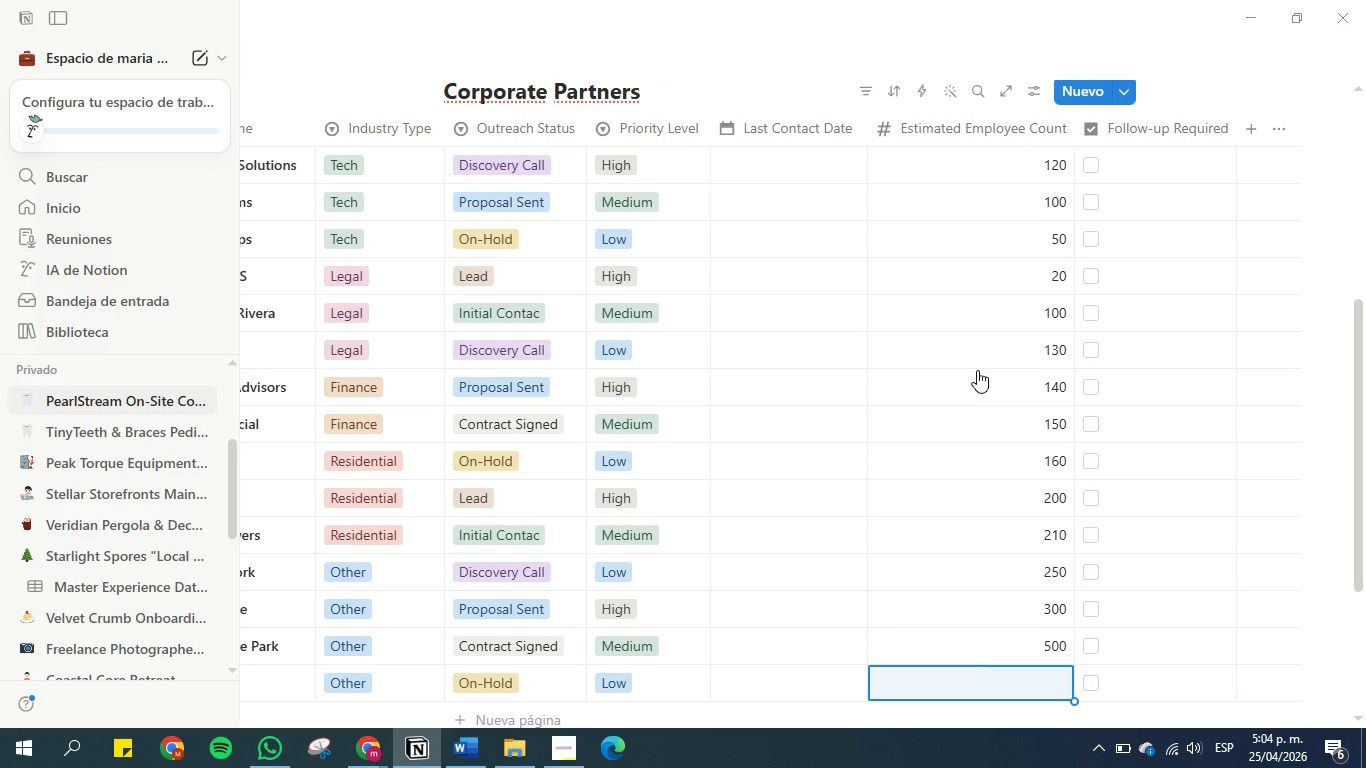 
type(400)
 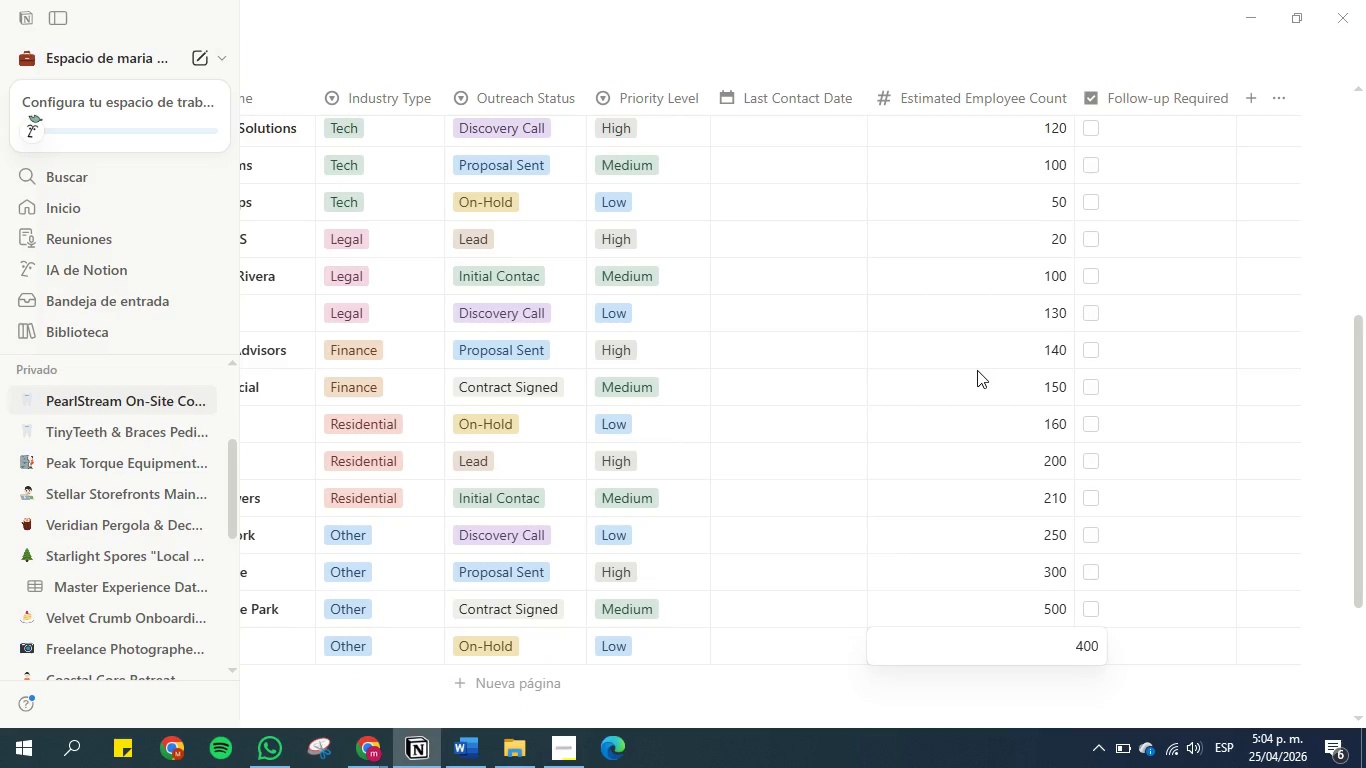 
key(Enter)
 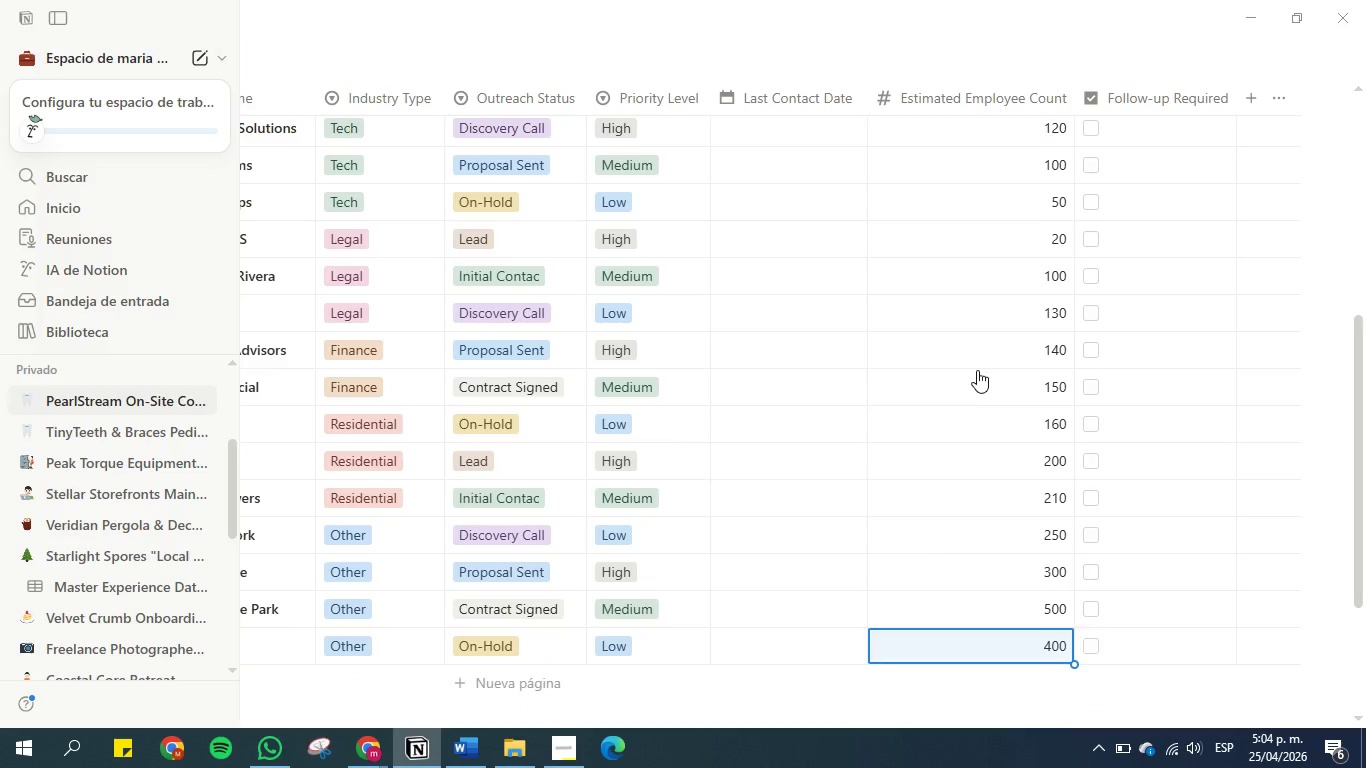 
type(10)
 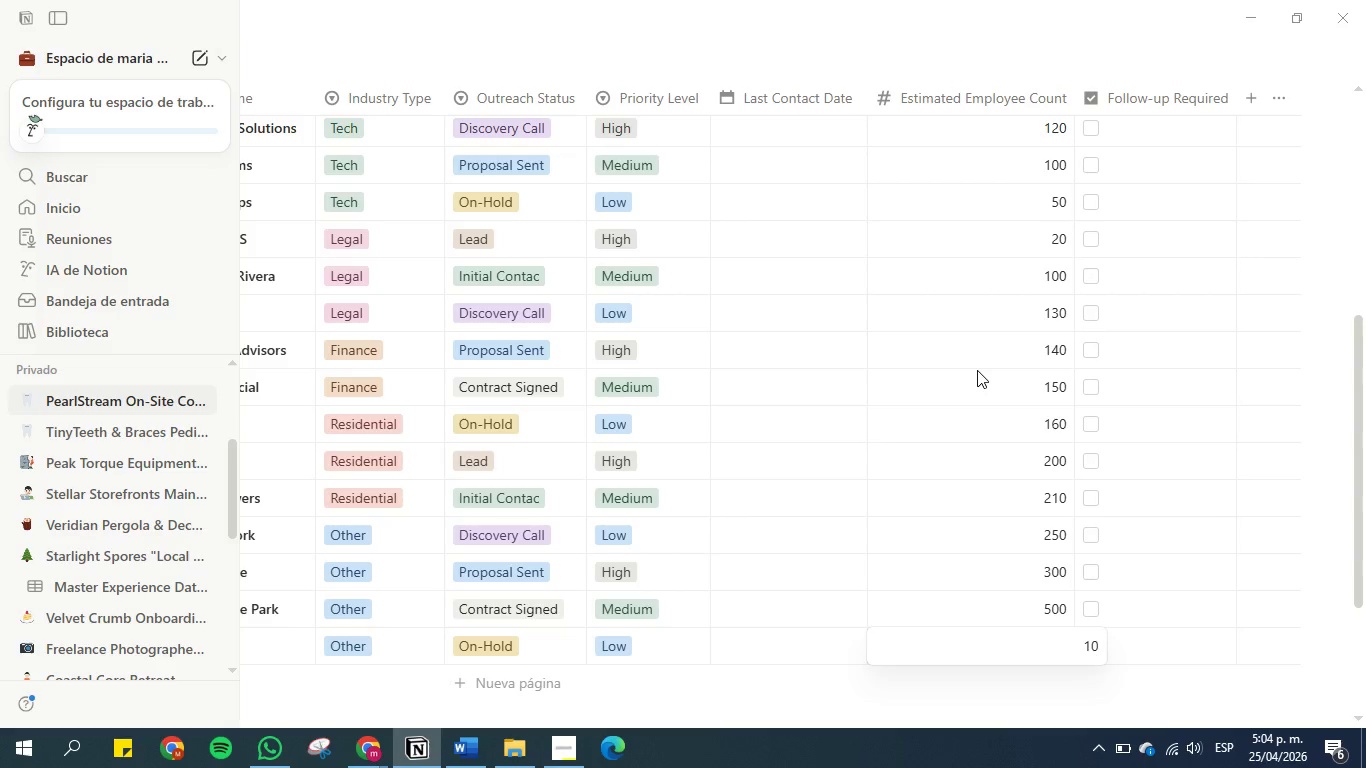 
key(Enter)
 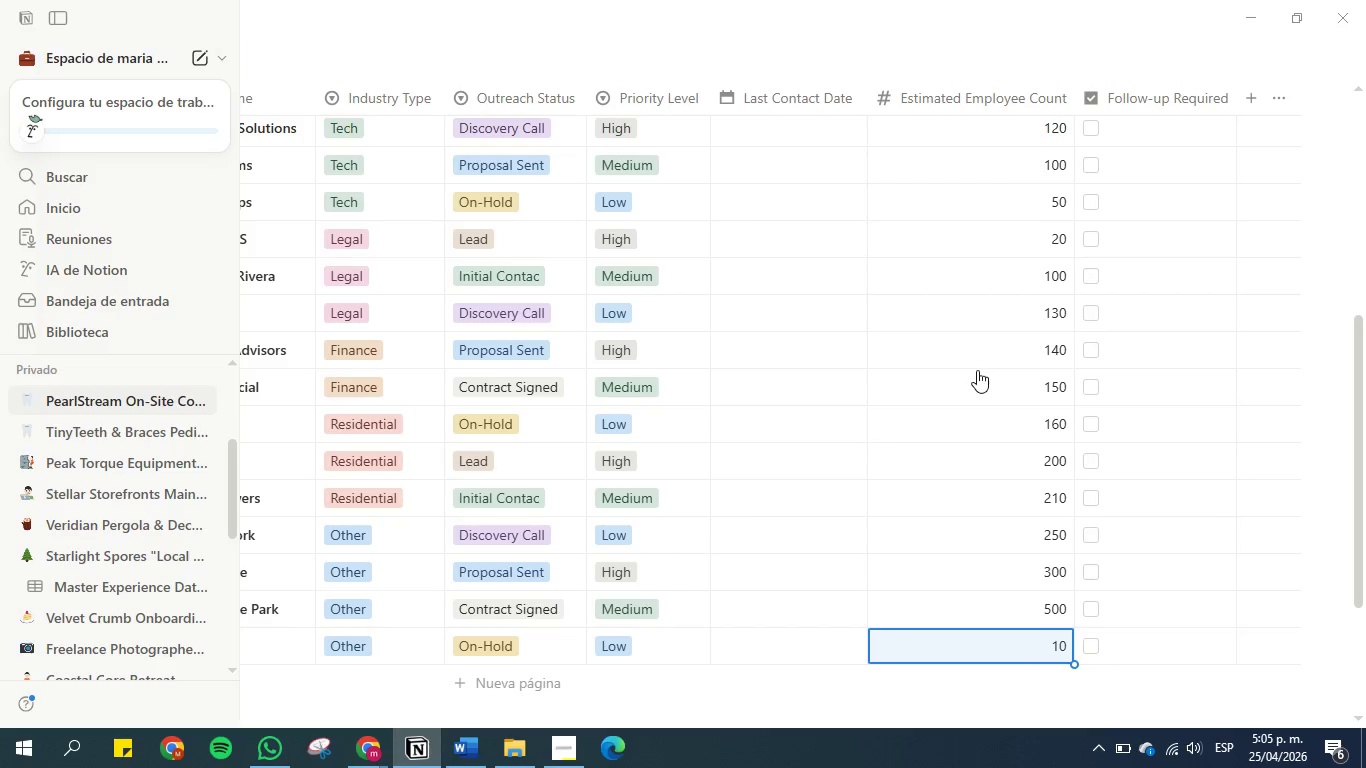 
scroll: coordinate [902, 506], scroll_direction: down, amount: 2.0
 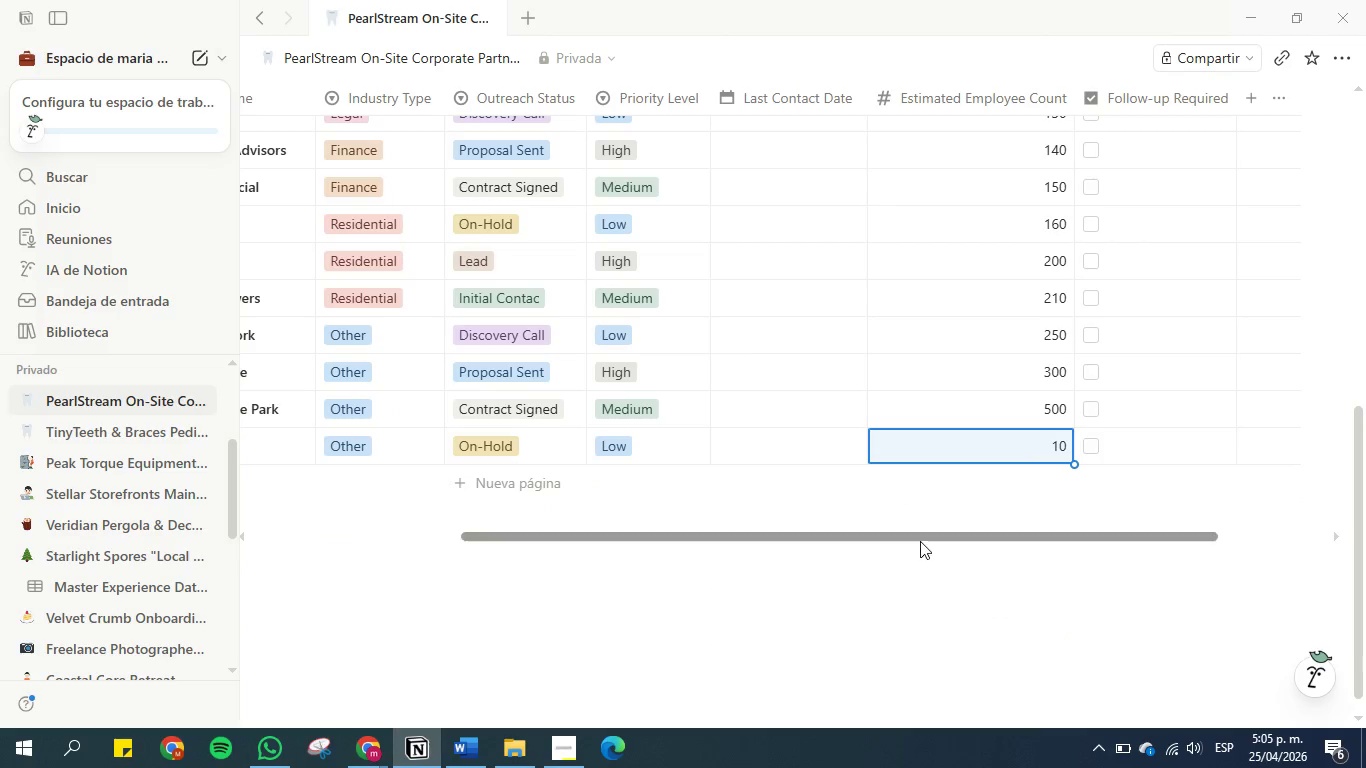 
left_click_drag(start_coordinate=[920, 541], to_coordinate=[843, 530])
 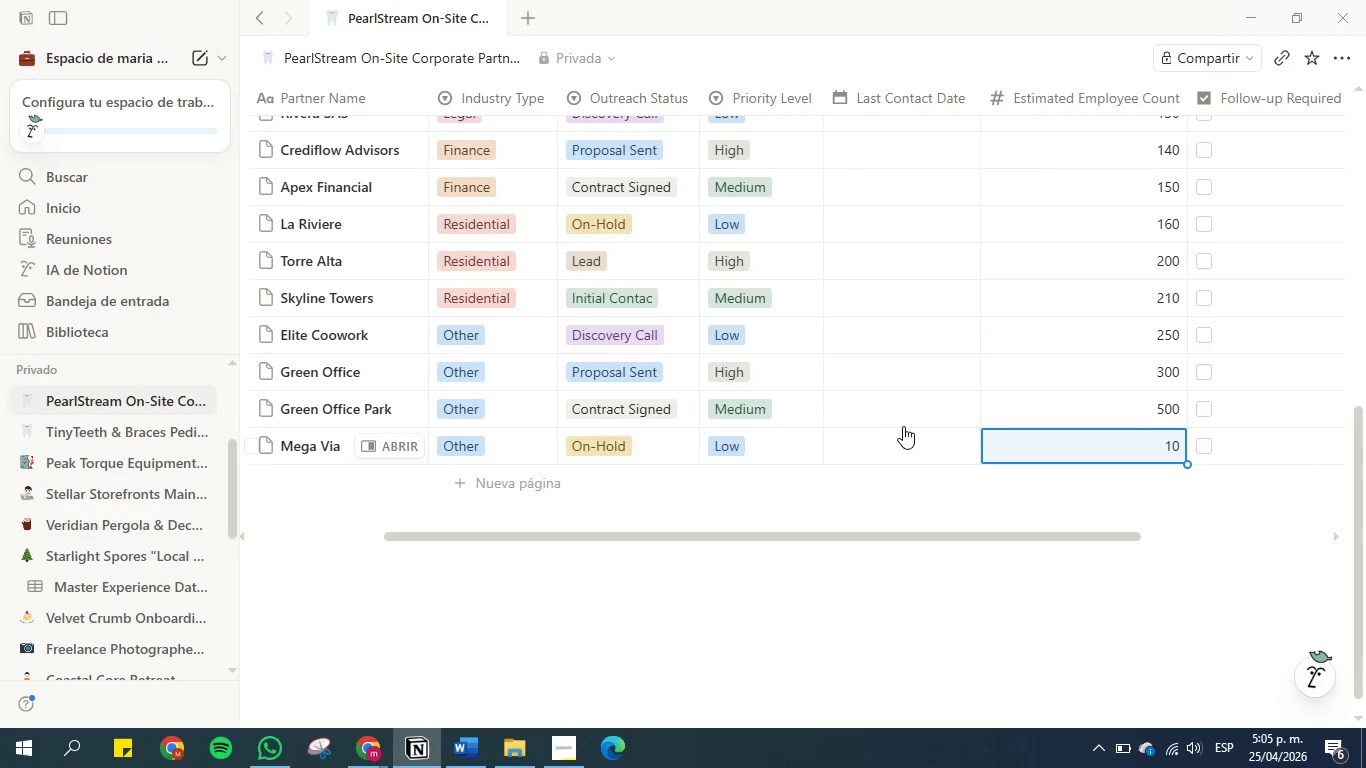 
scroll: coordinate [904, 417], scroll_direction: up, amount: 3.0
 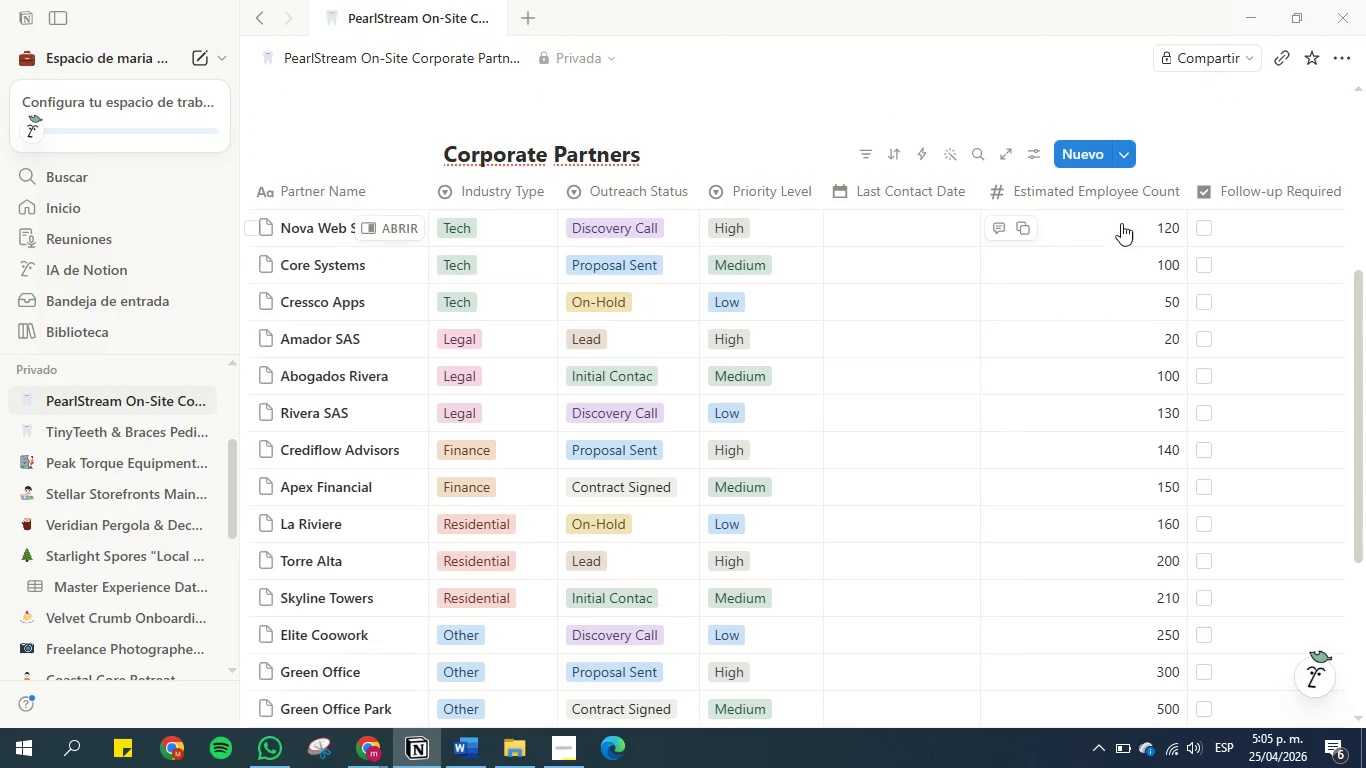 
scroll: coordinate [1187, 181], scroll_direction: down, amount: 1.0
 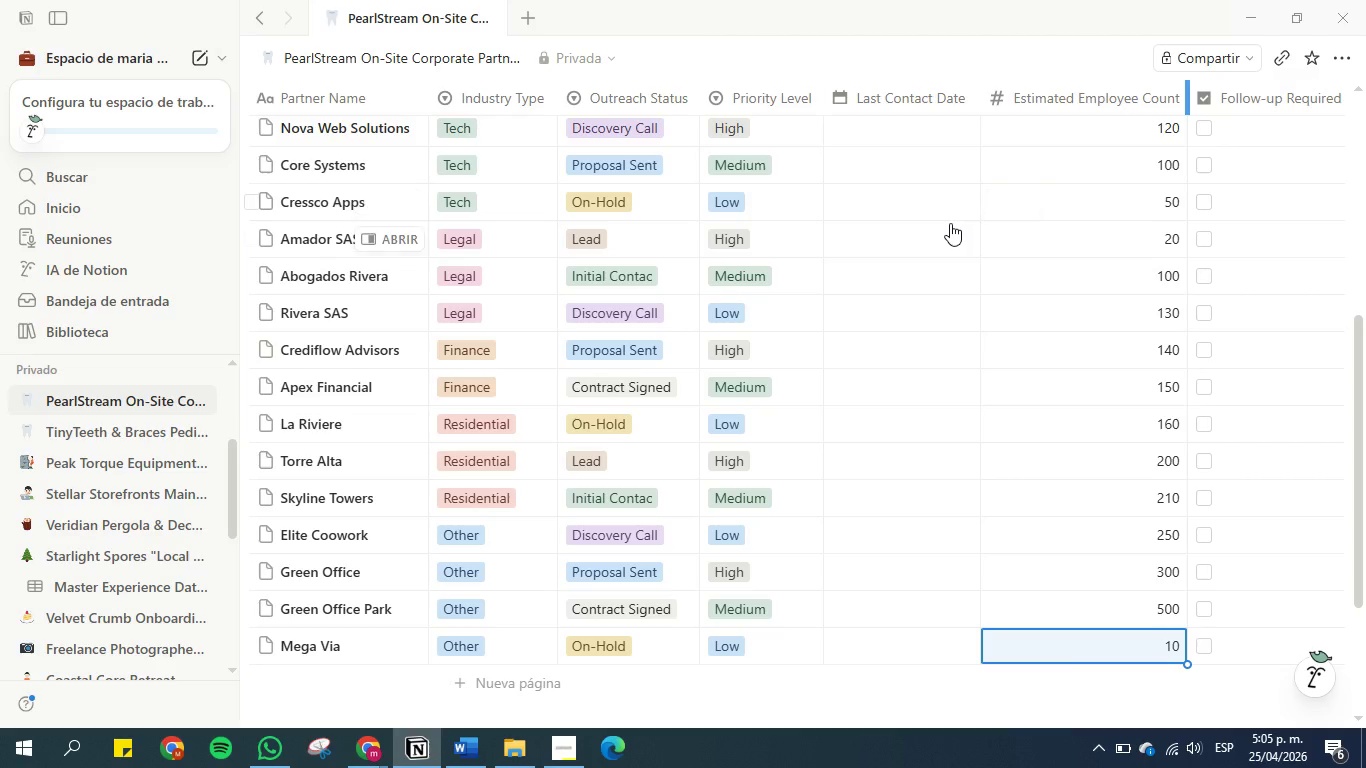 
scroll: coordinate [955, 218], scroll_direction: up, amount: 2.0
 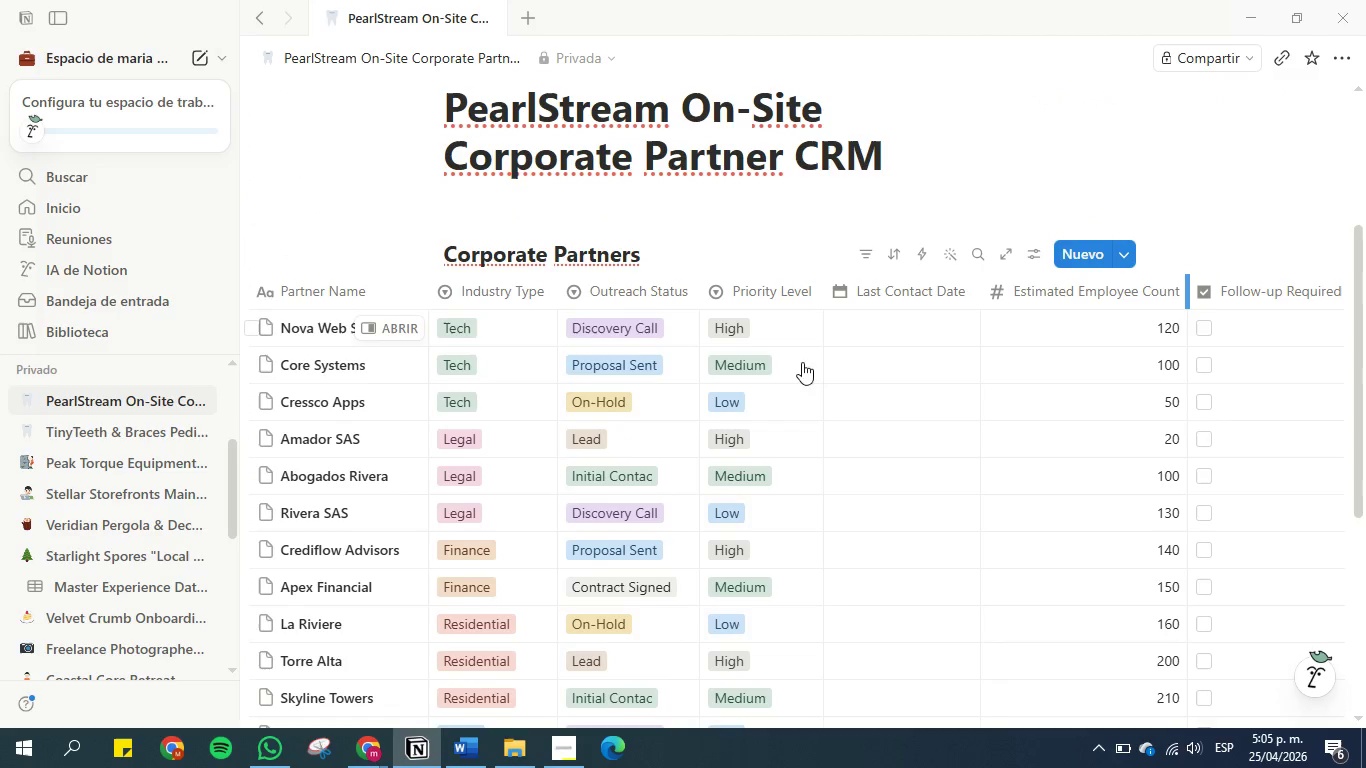 
scroll: coordinate [525, 372], scroll_direction: none, amount: 0.0
 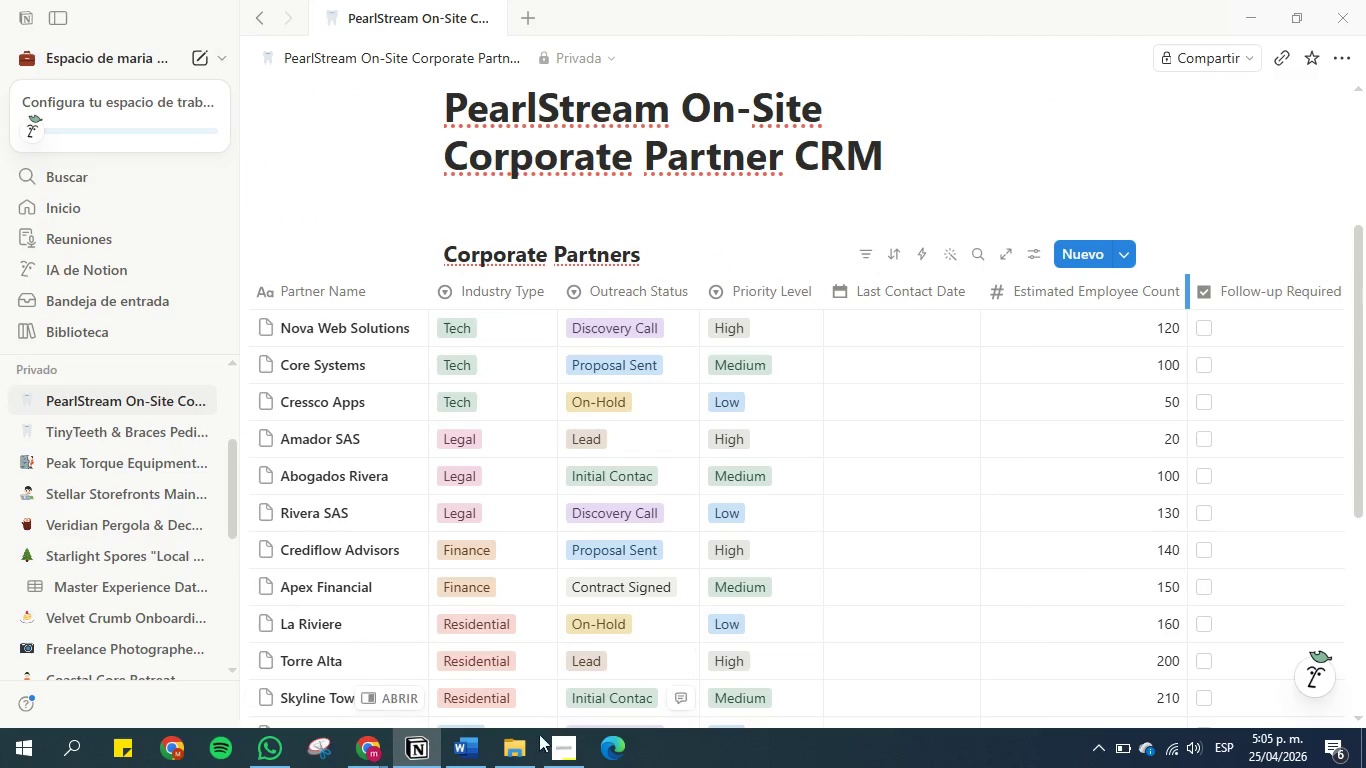 
left_click([463, 753])
 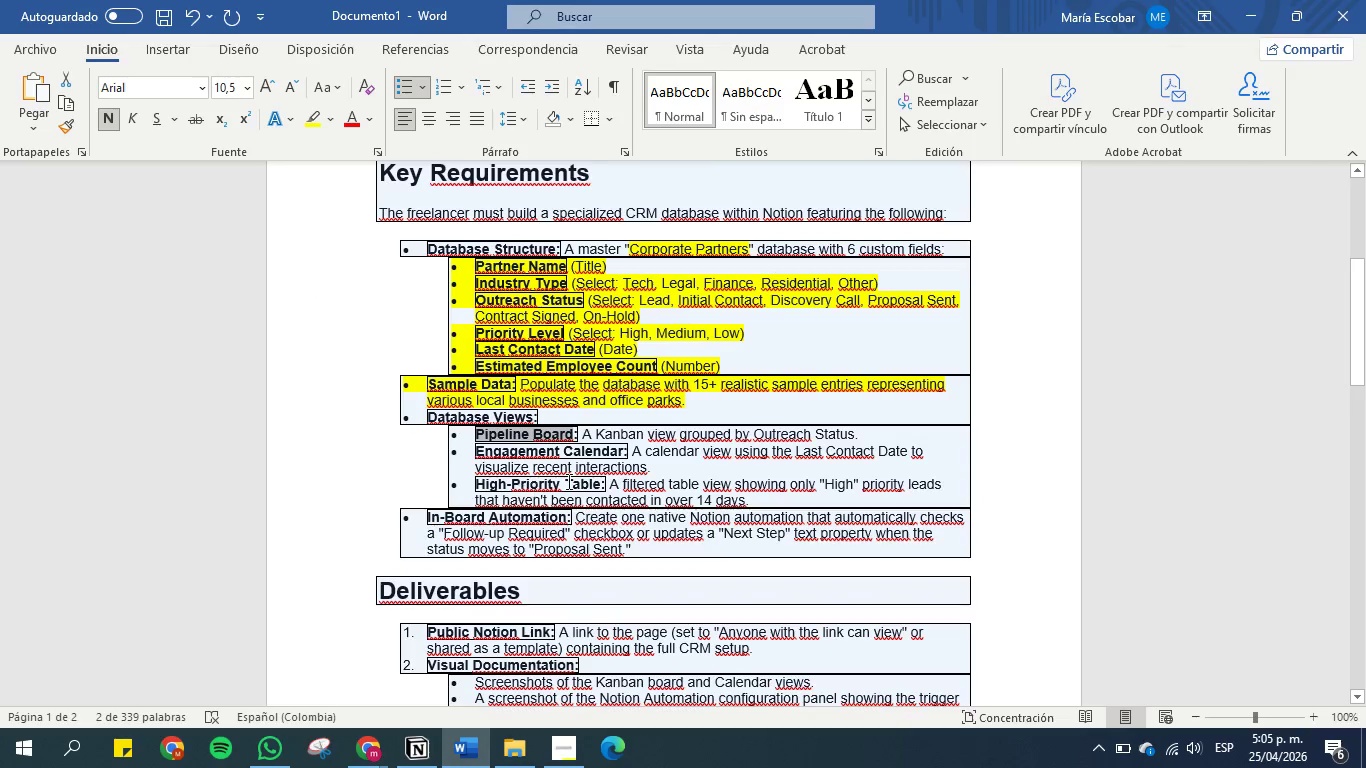 
left_click([577, 478])
 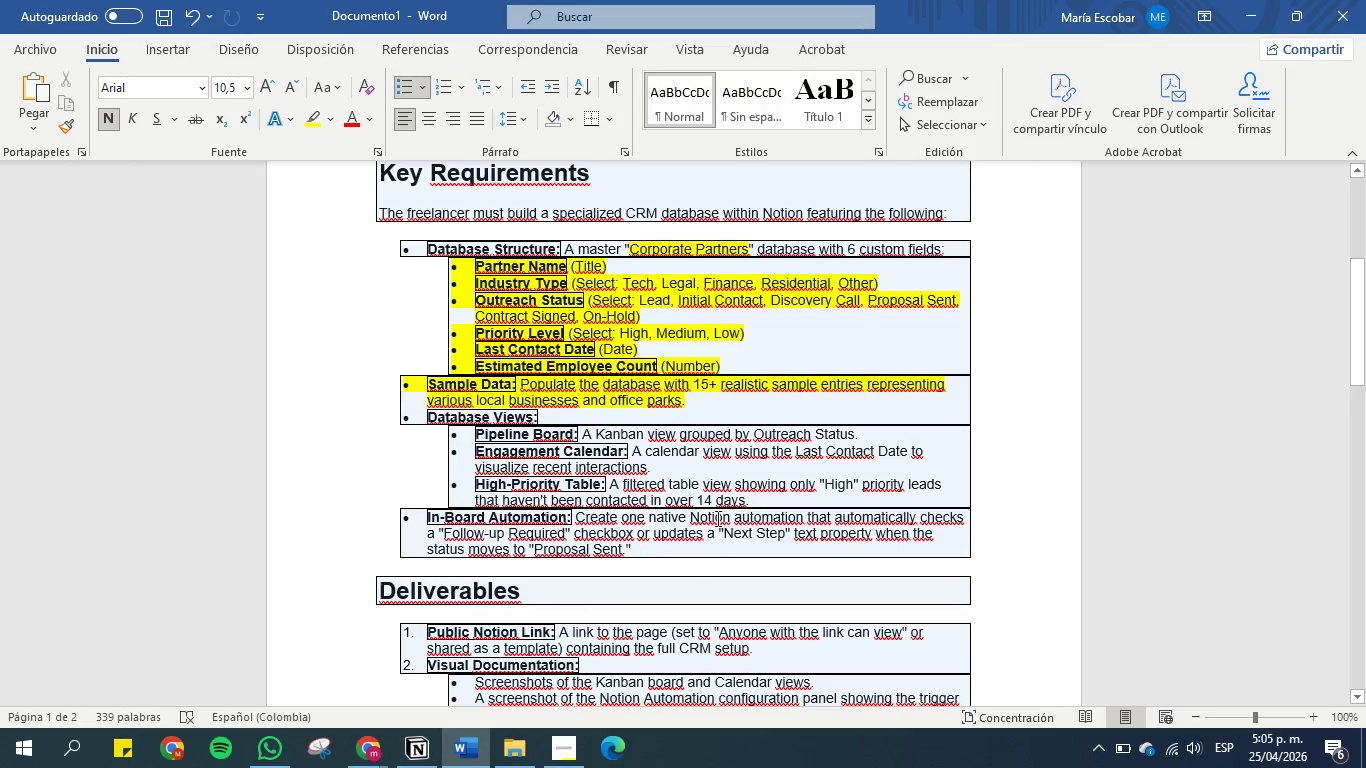 
wait(10.14)
 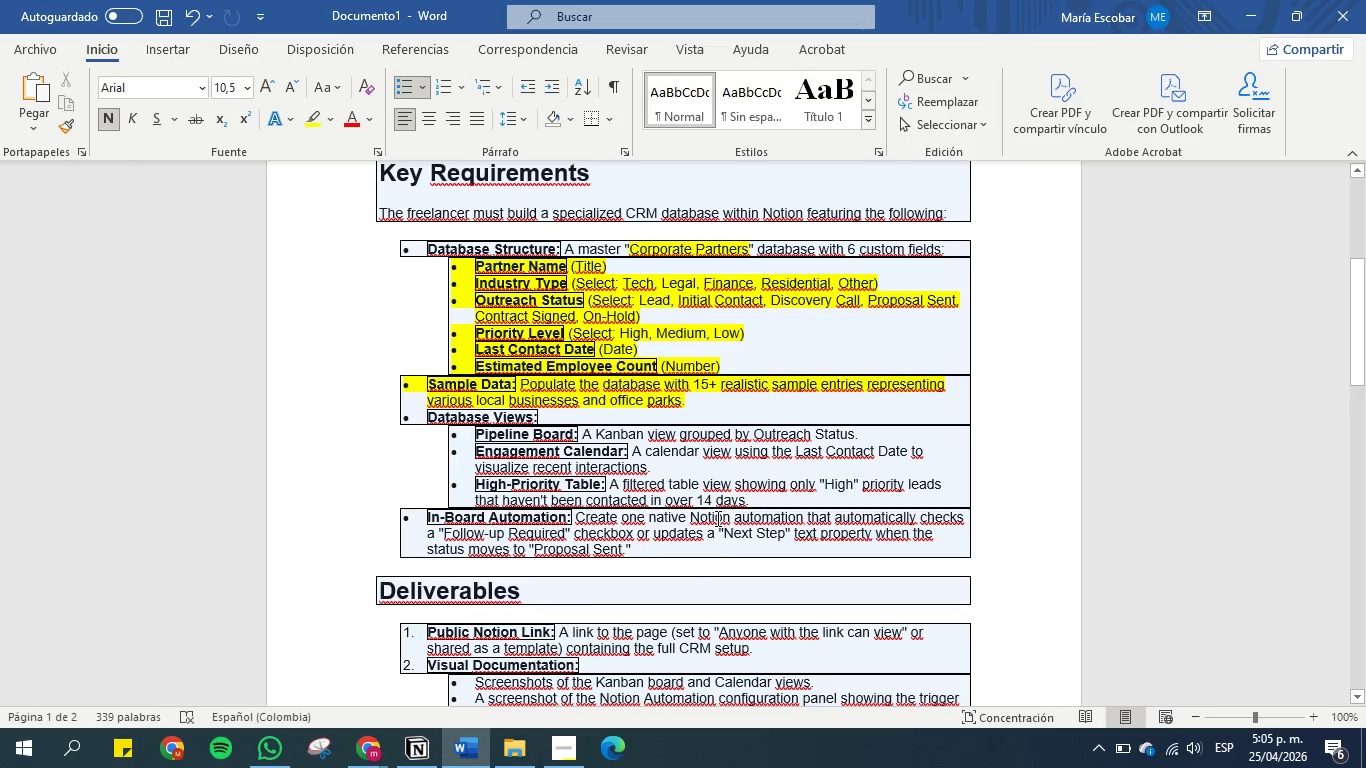 
left_click_drag(start_coordinate=[835, 519], to_coordinate=[915, 541])
 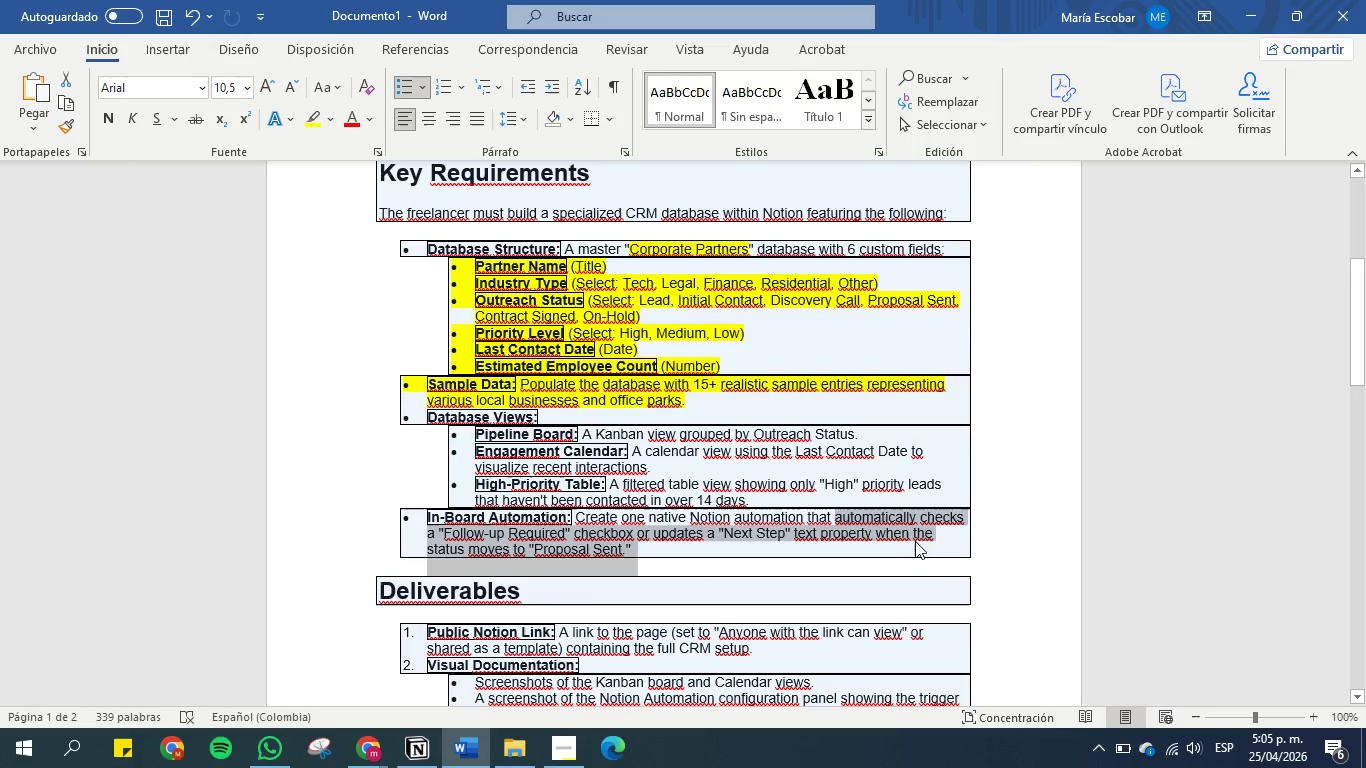 
key(Control+C)
 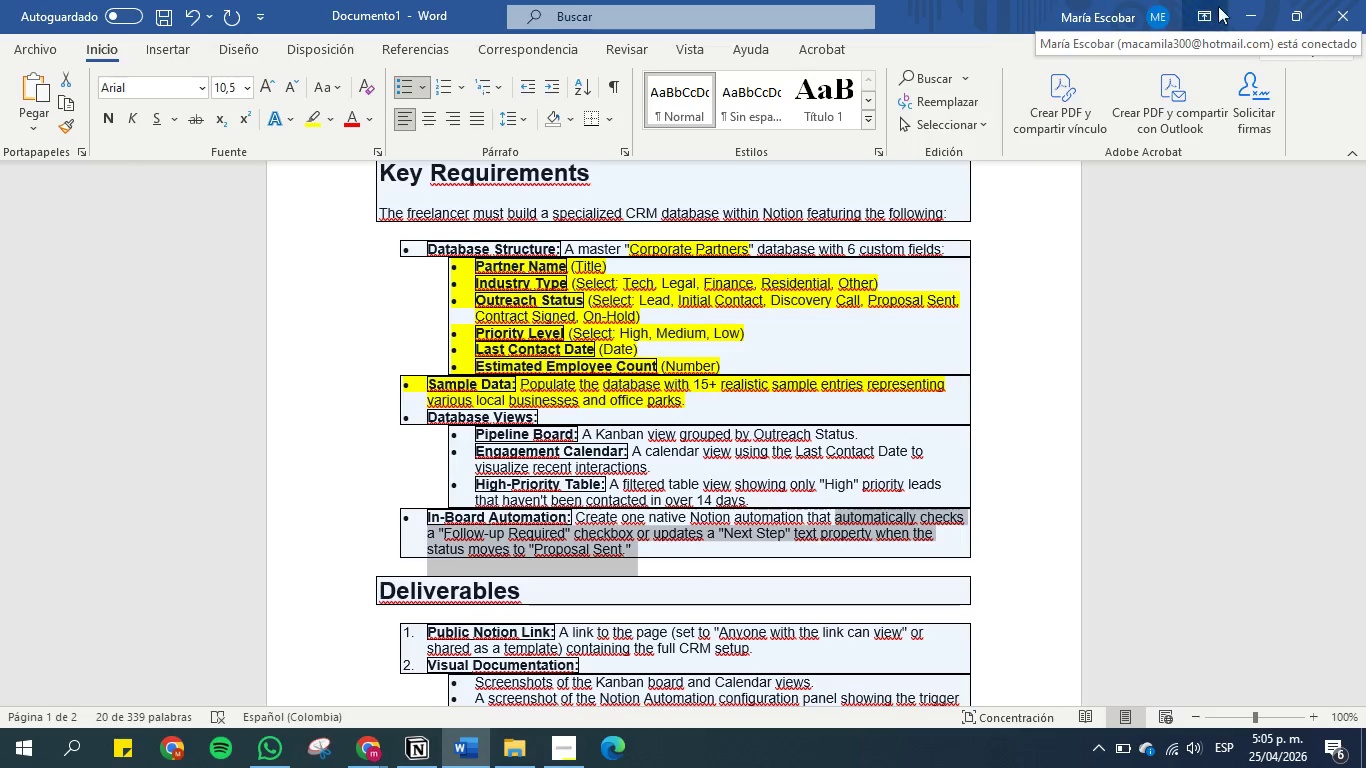 
left_click([1252, 9])
 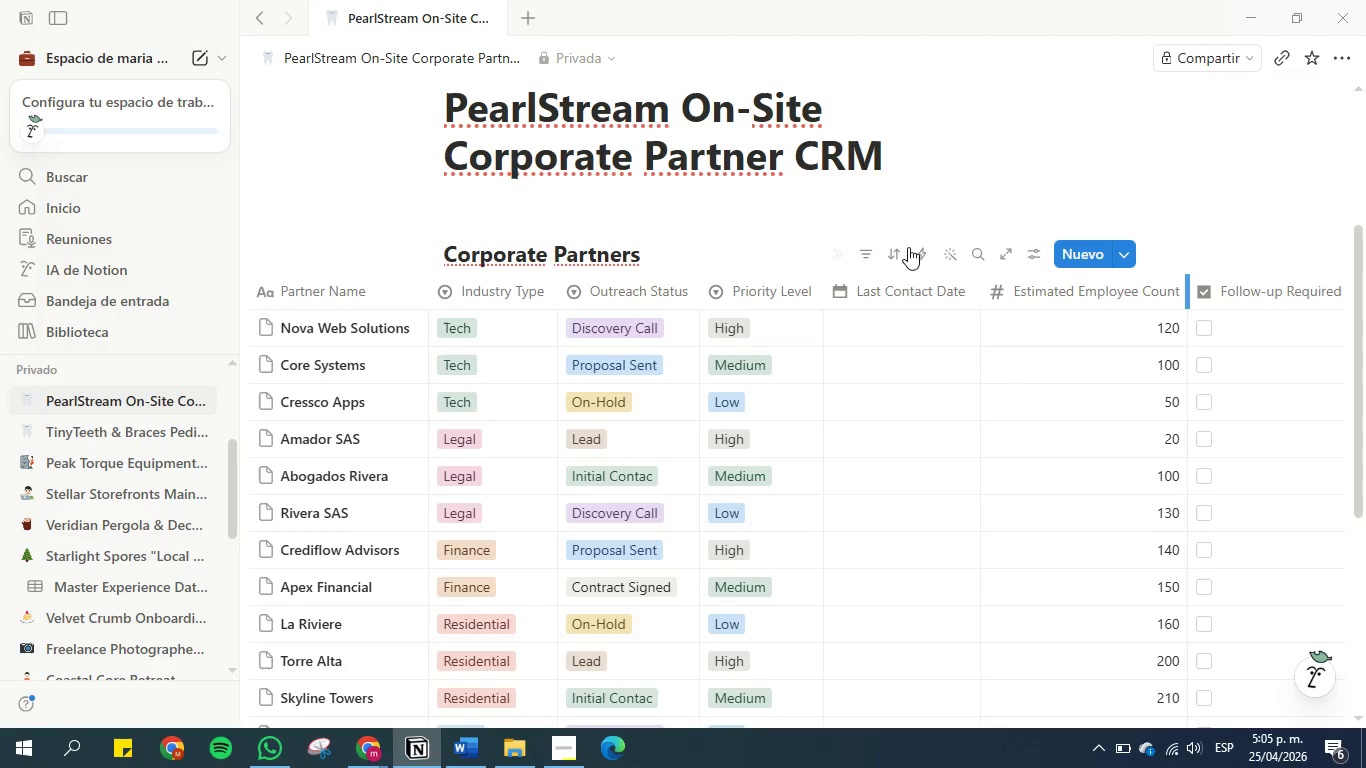 
left_click([926, 249])
 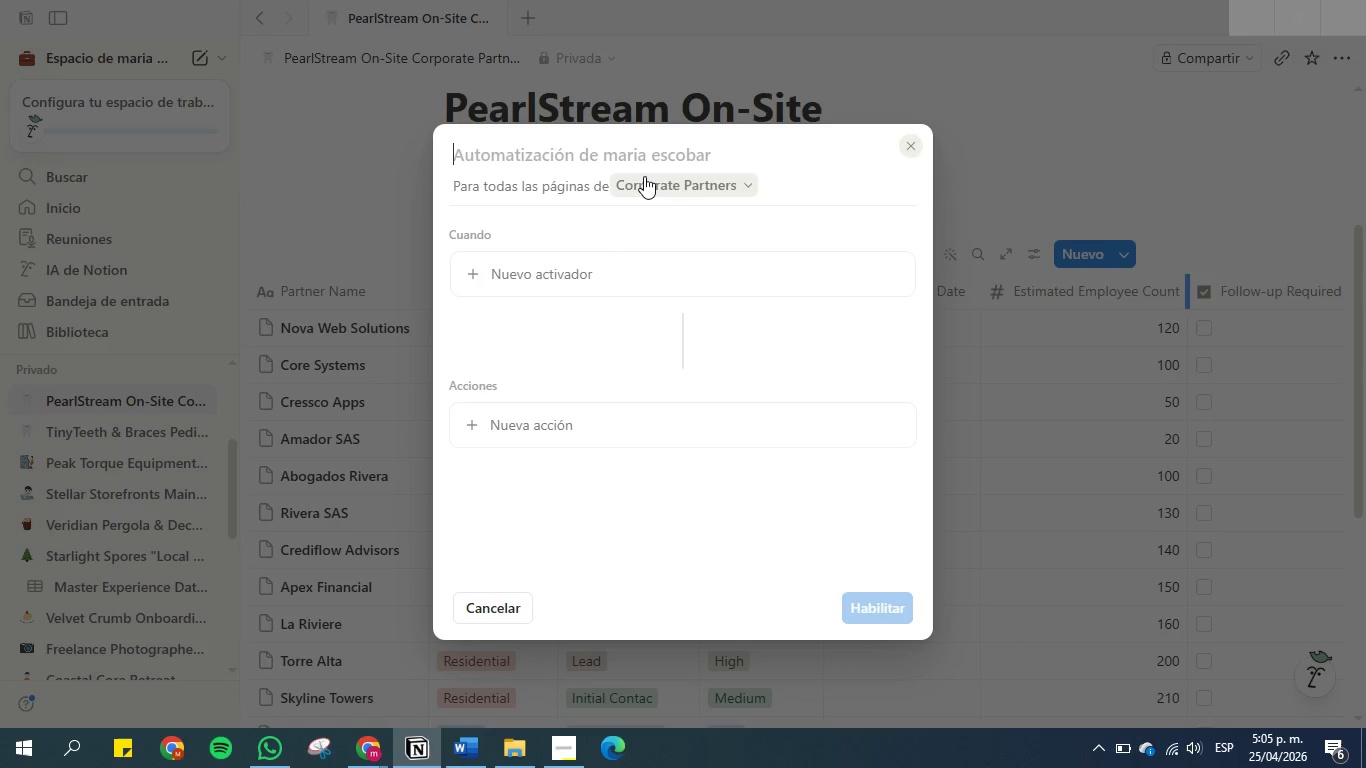 
left_click([567, 281])
 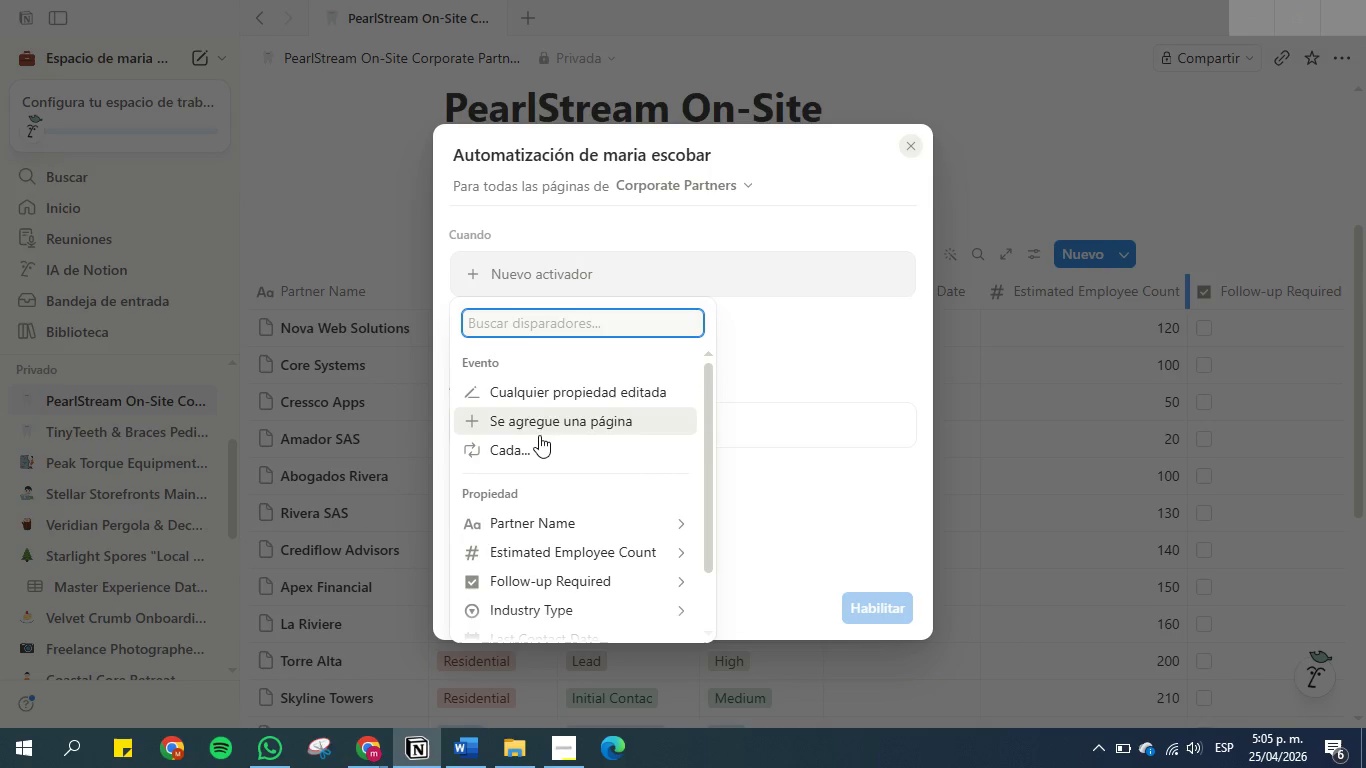 
wait(7.05)
 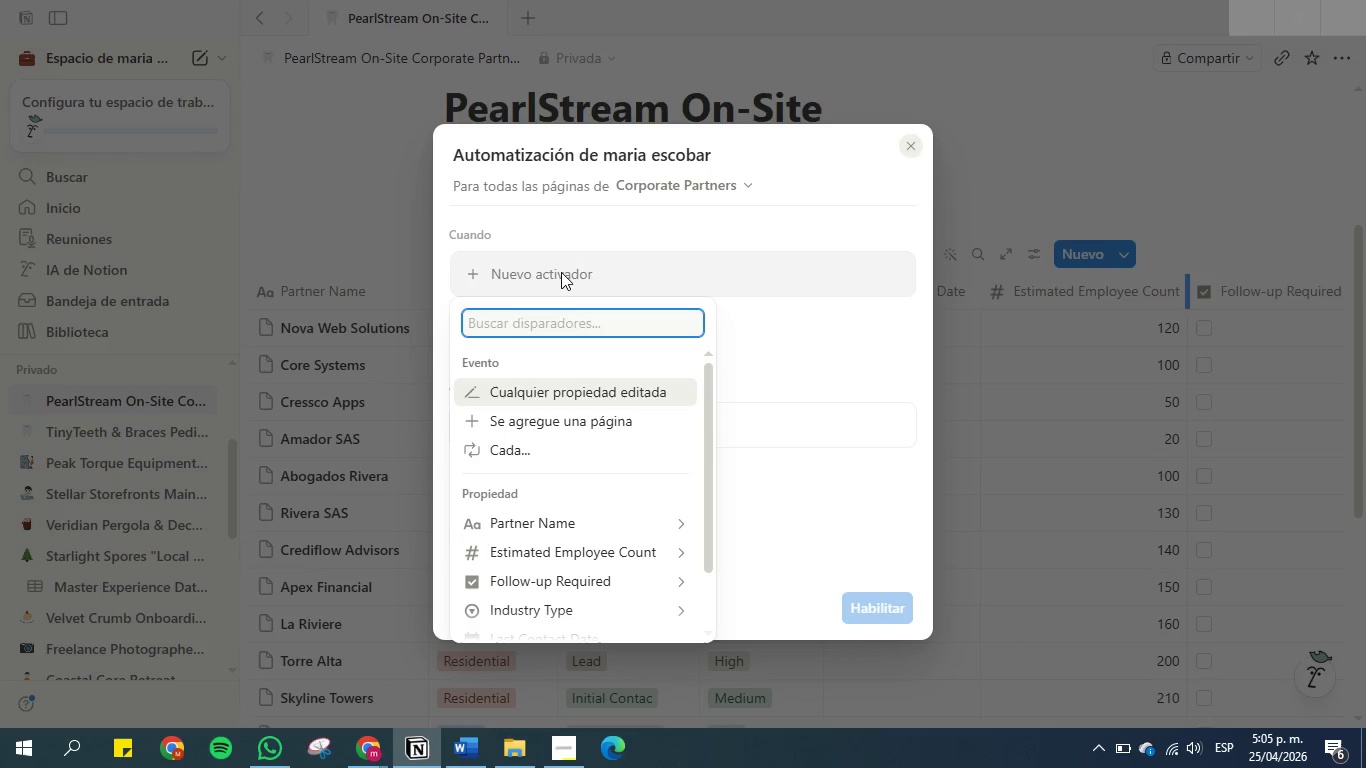 
left_click([540, 395])
 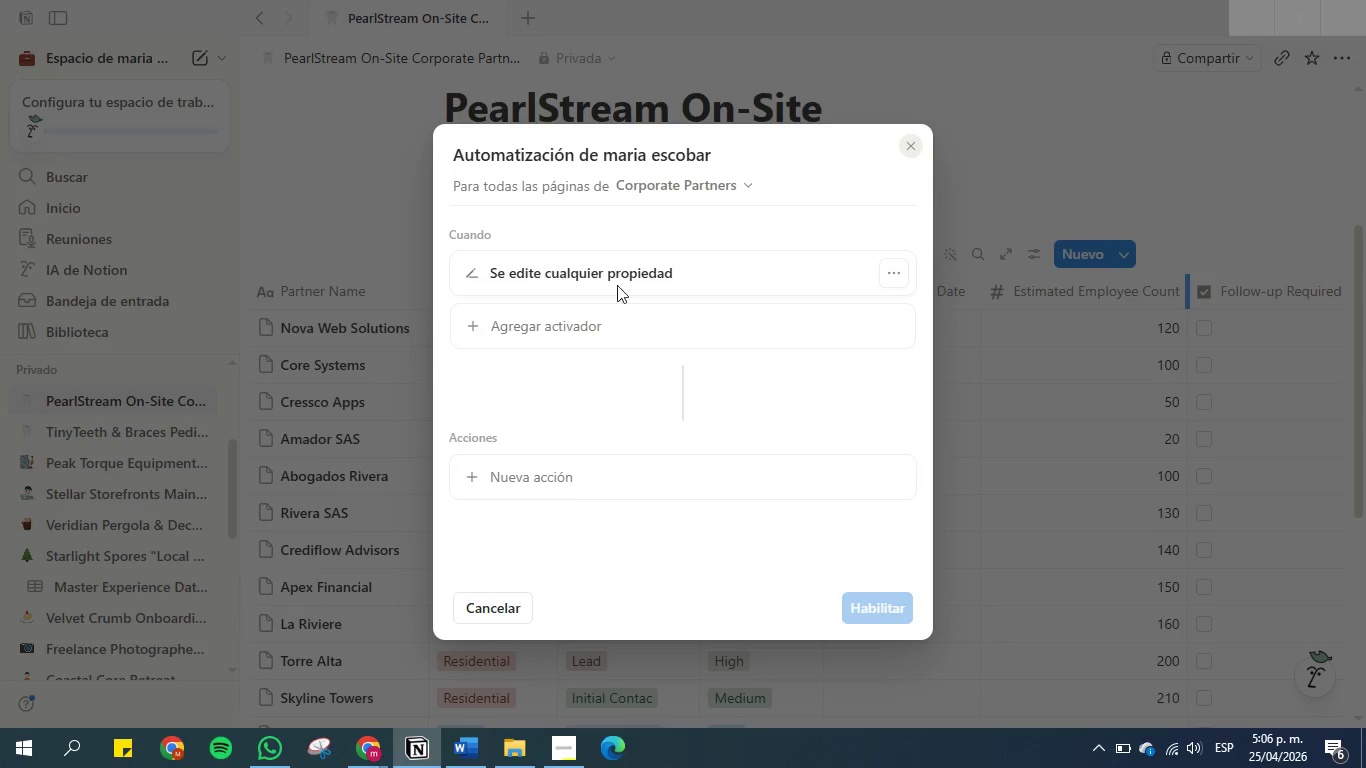 
left_click([889, 280])
 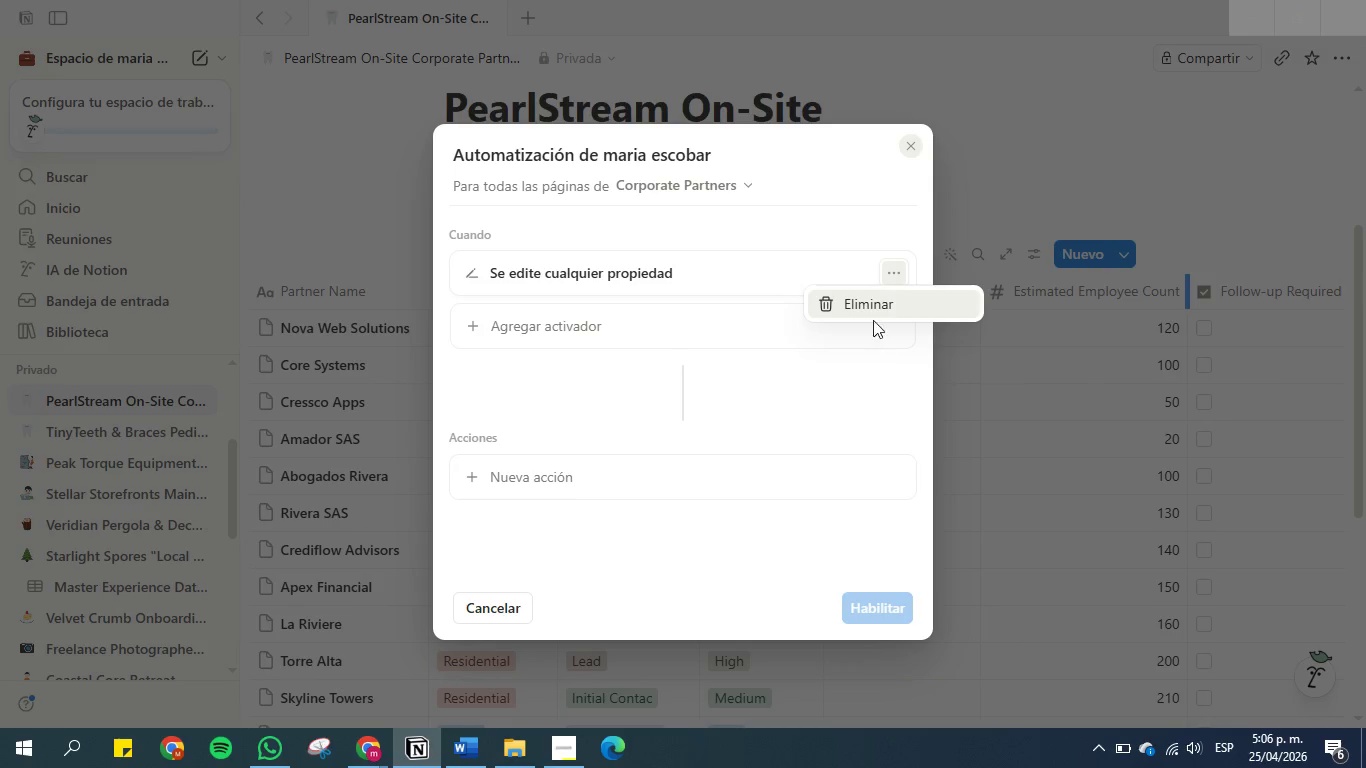 
left_click([871, 311])
 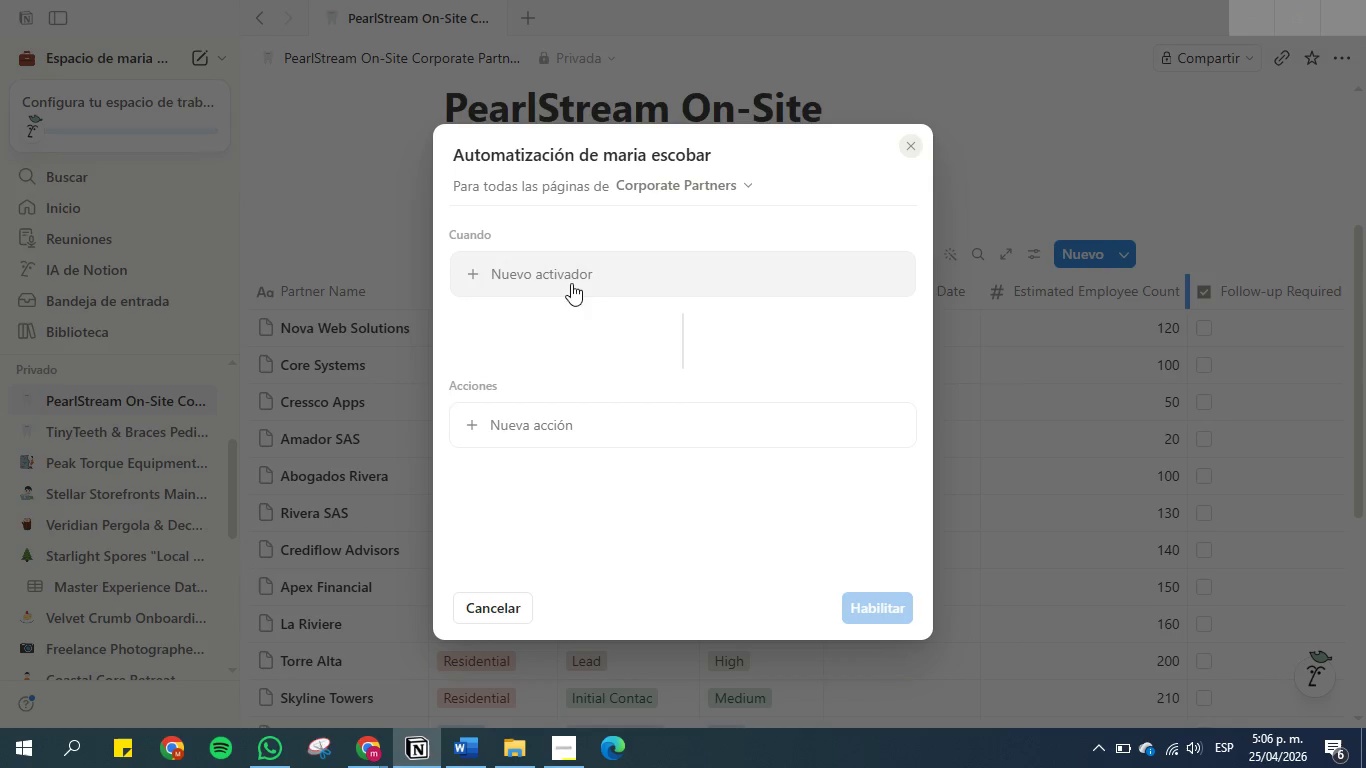 
left_click([553, 289])
 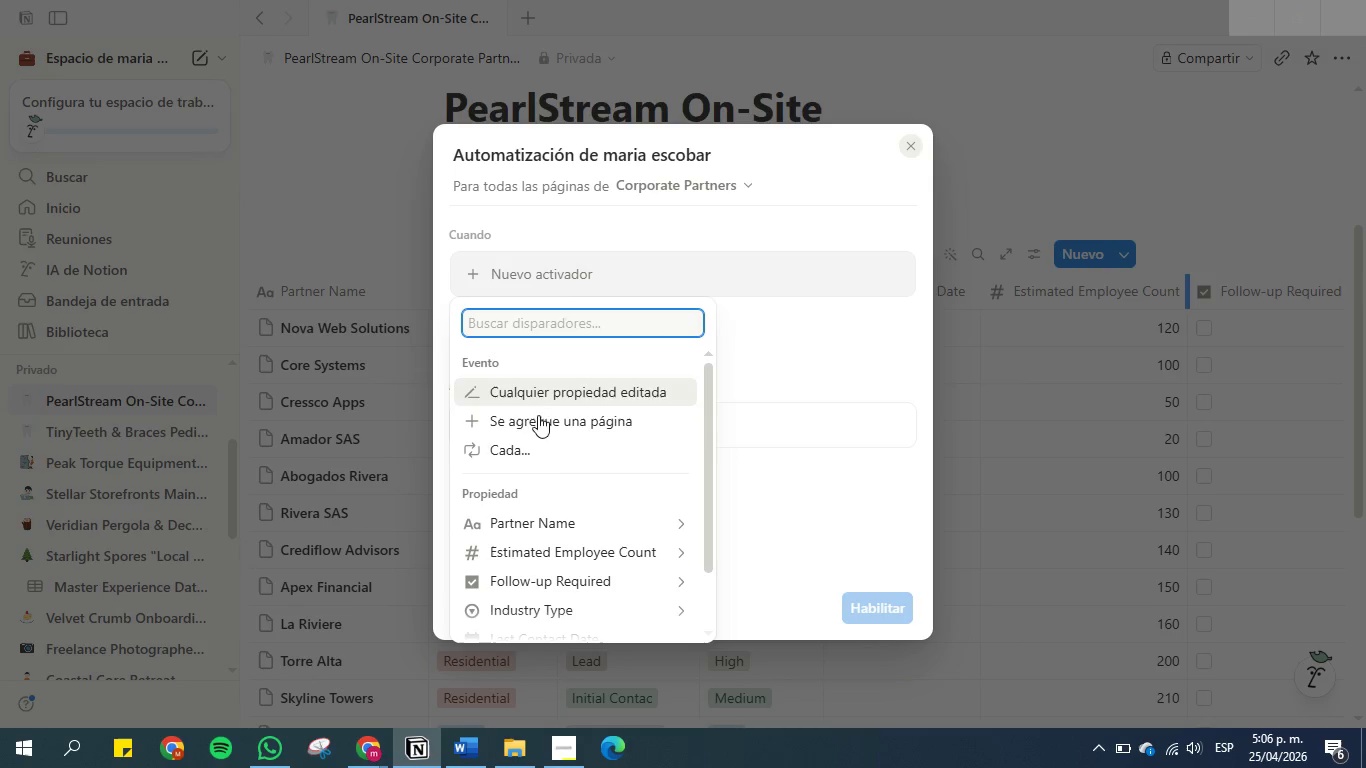 
scroll: coordinate [549, 456], scroll_direction: down, amount: 2.0
 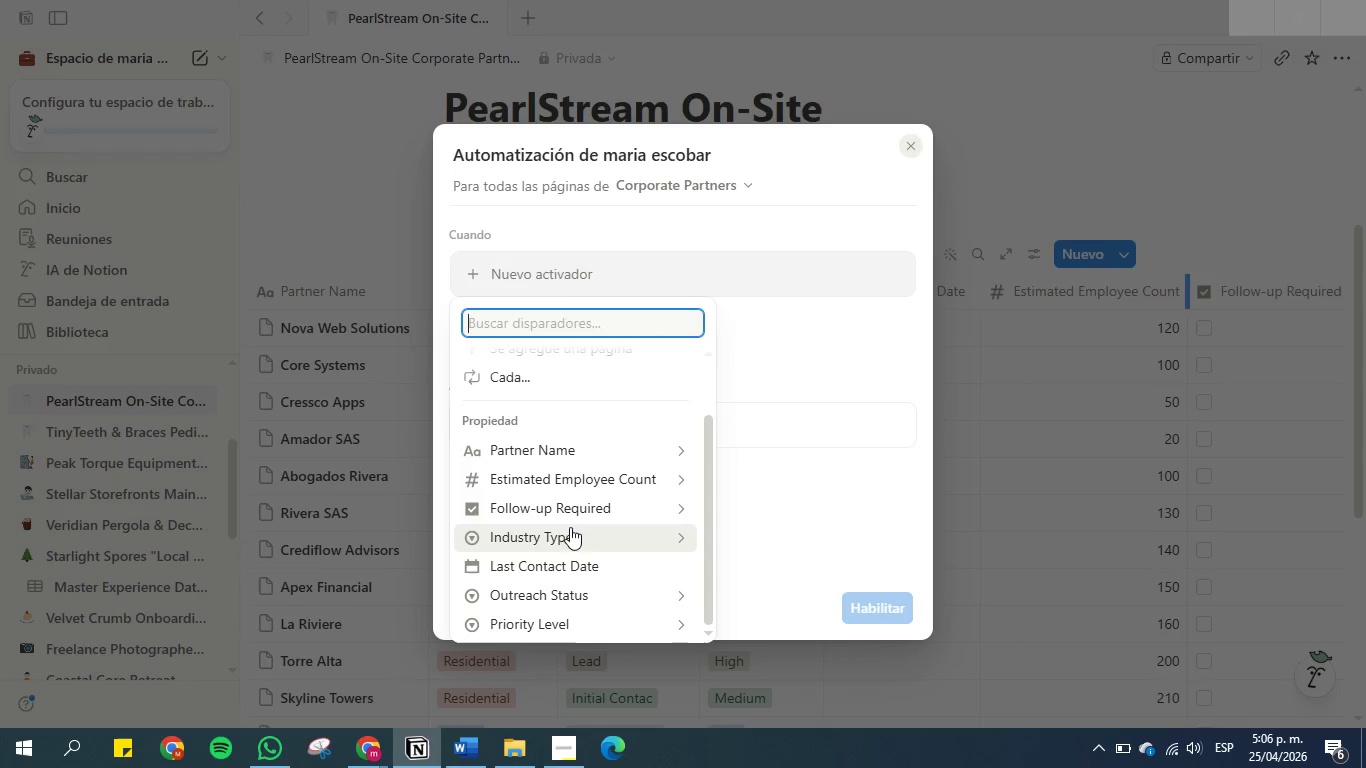 
left_click([580, 598])
 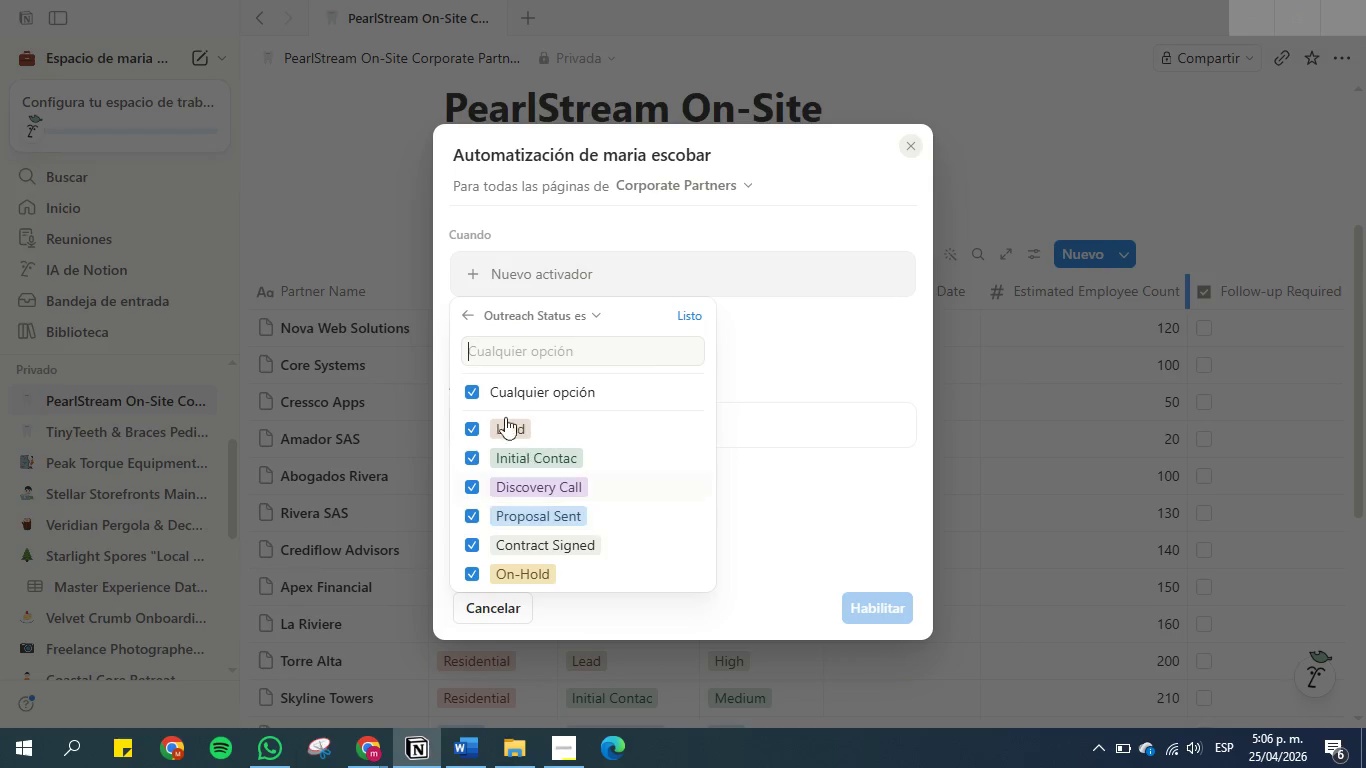 
left_click([472, 392])
 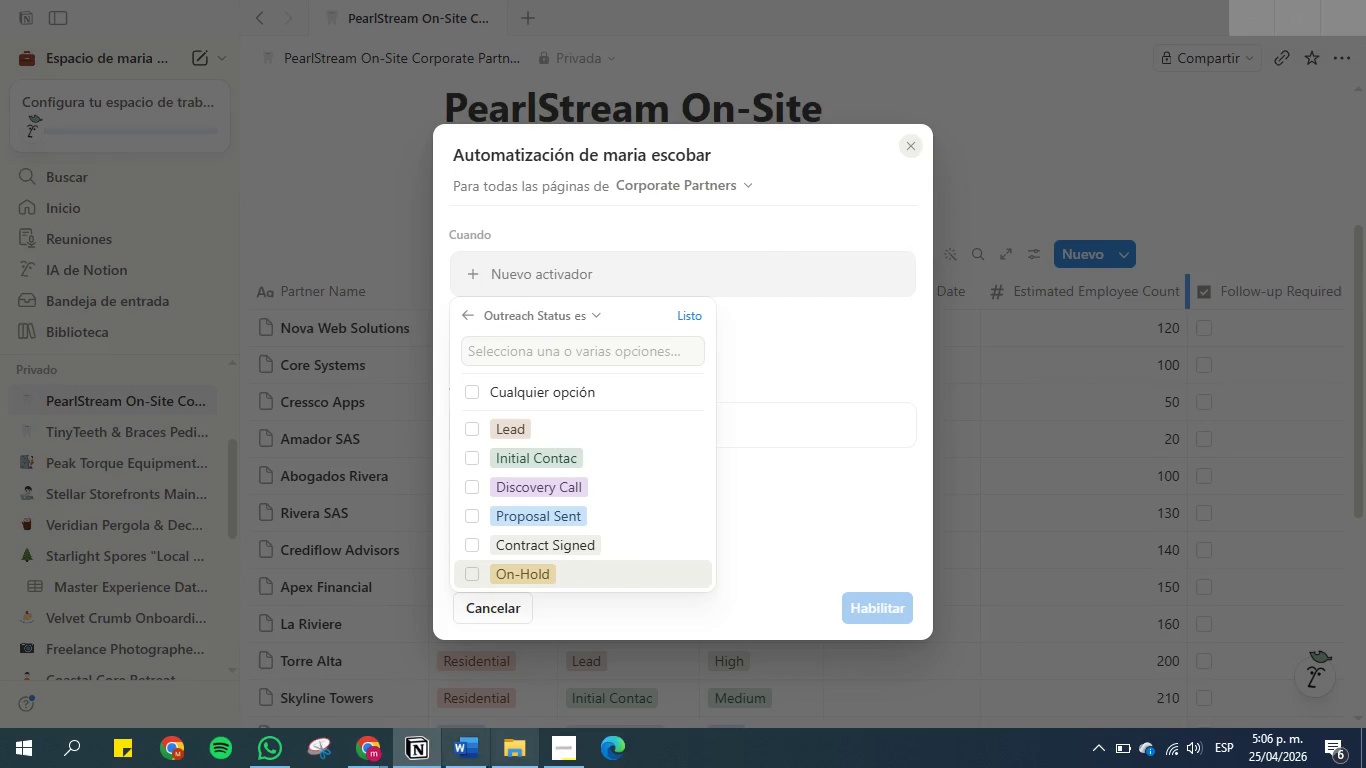 
left_click([472, 755])
 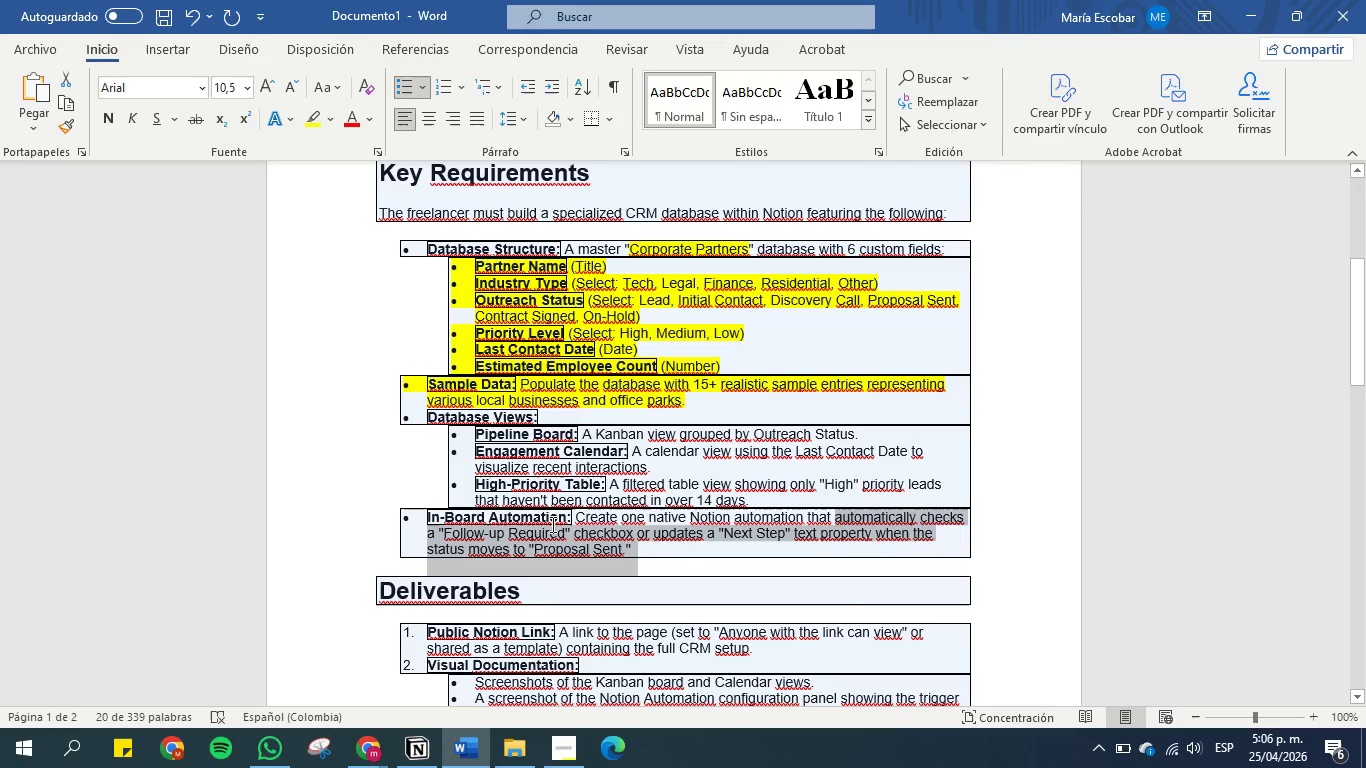 
wait(8.67)
 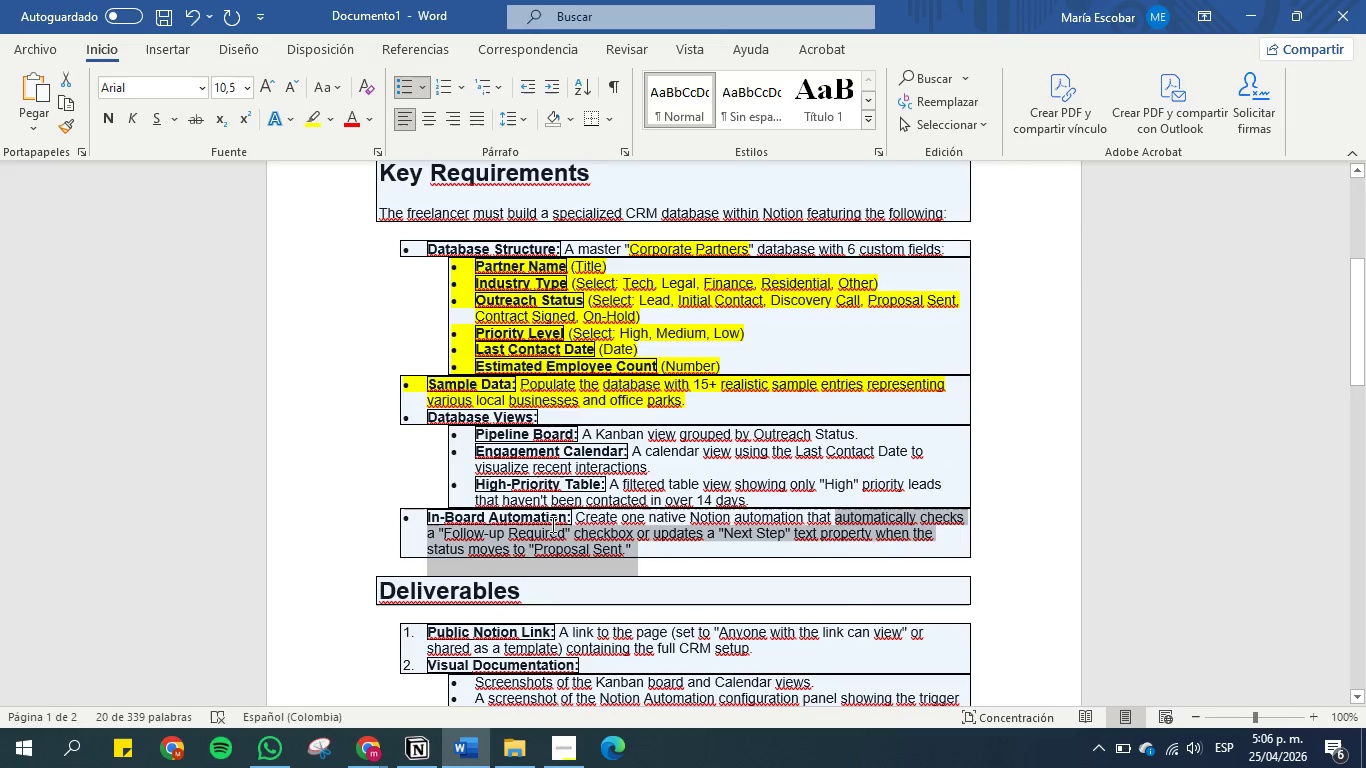 
left_click([1247, 20])
 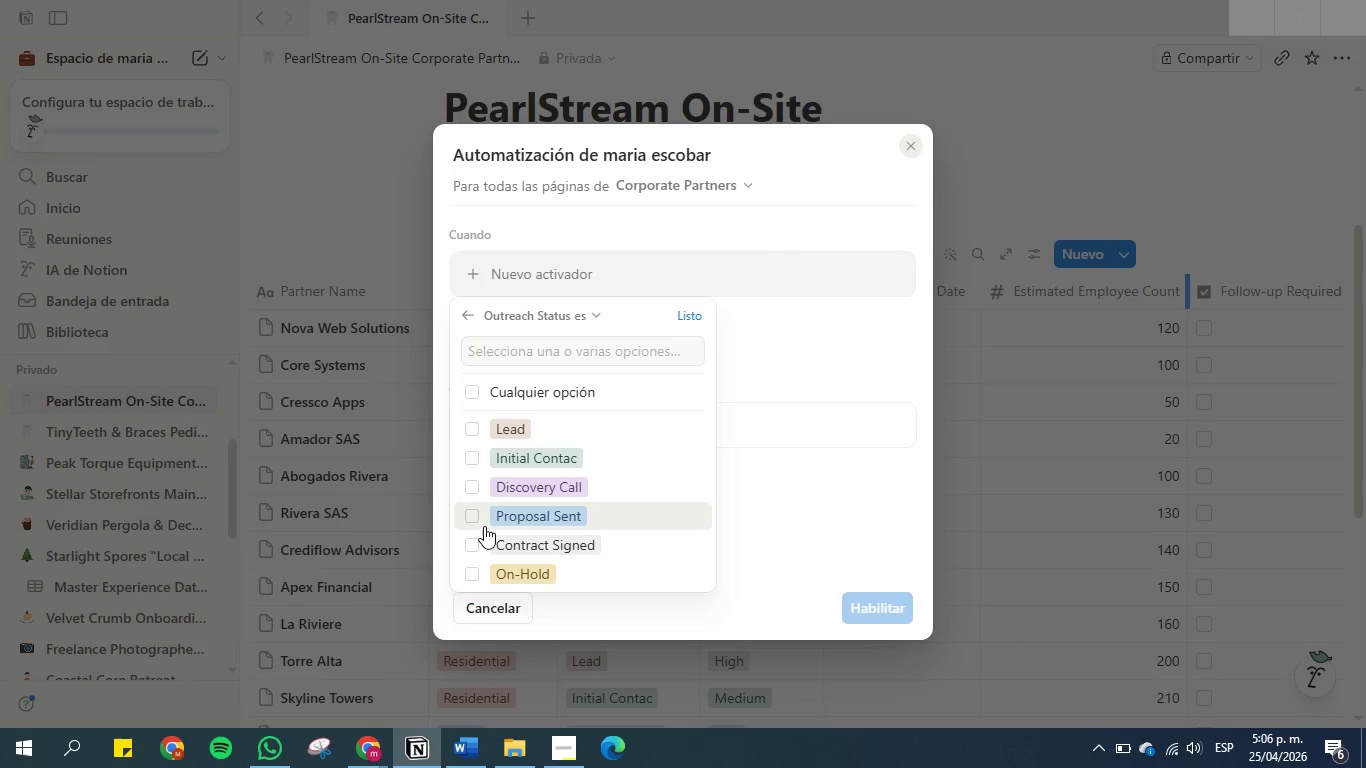 
left_click([481, 519])
 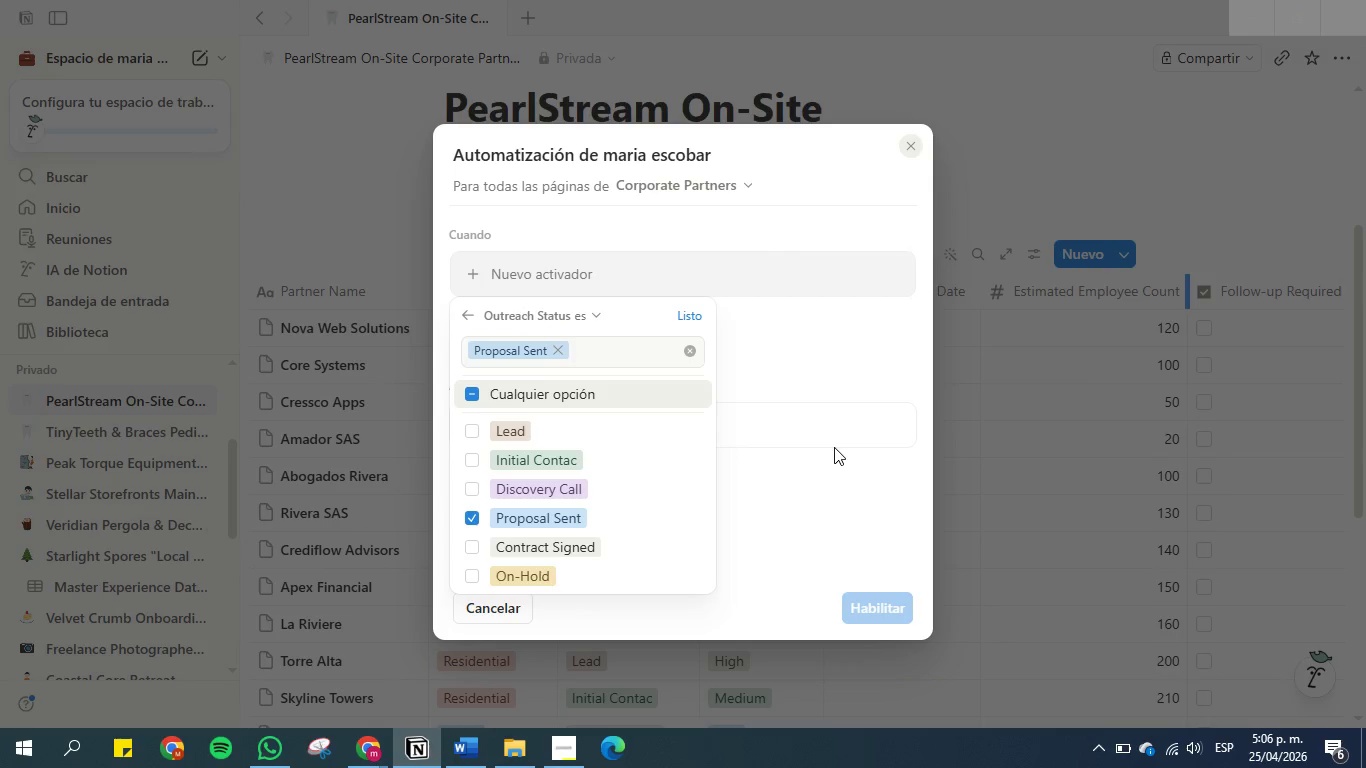 
left_click([834, 447])
 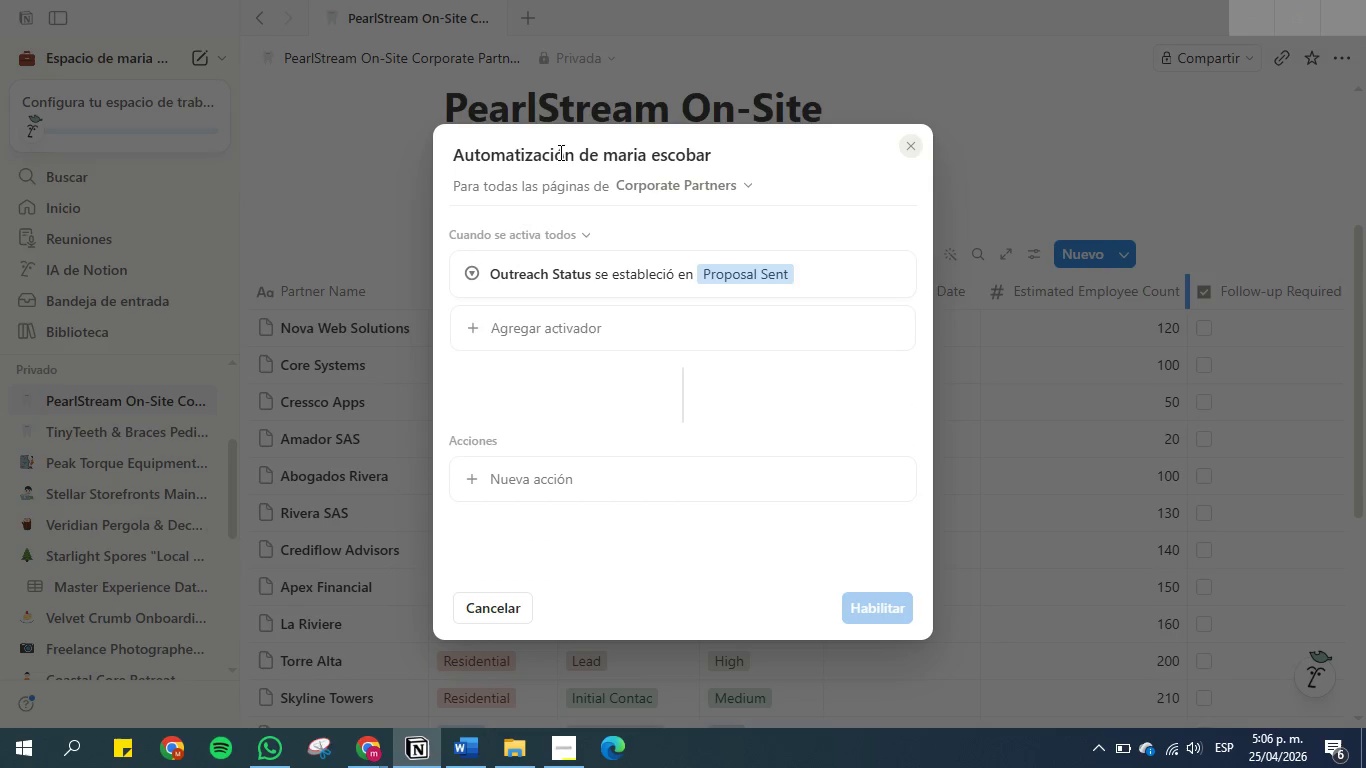 
double_click([559, 152])
 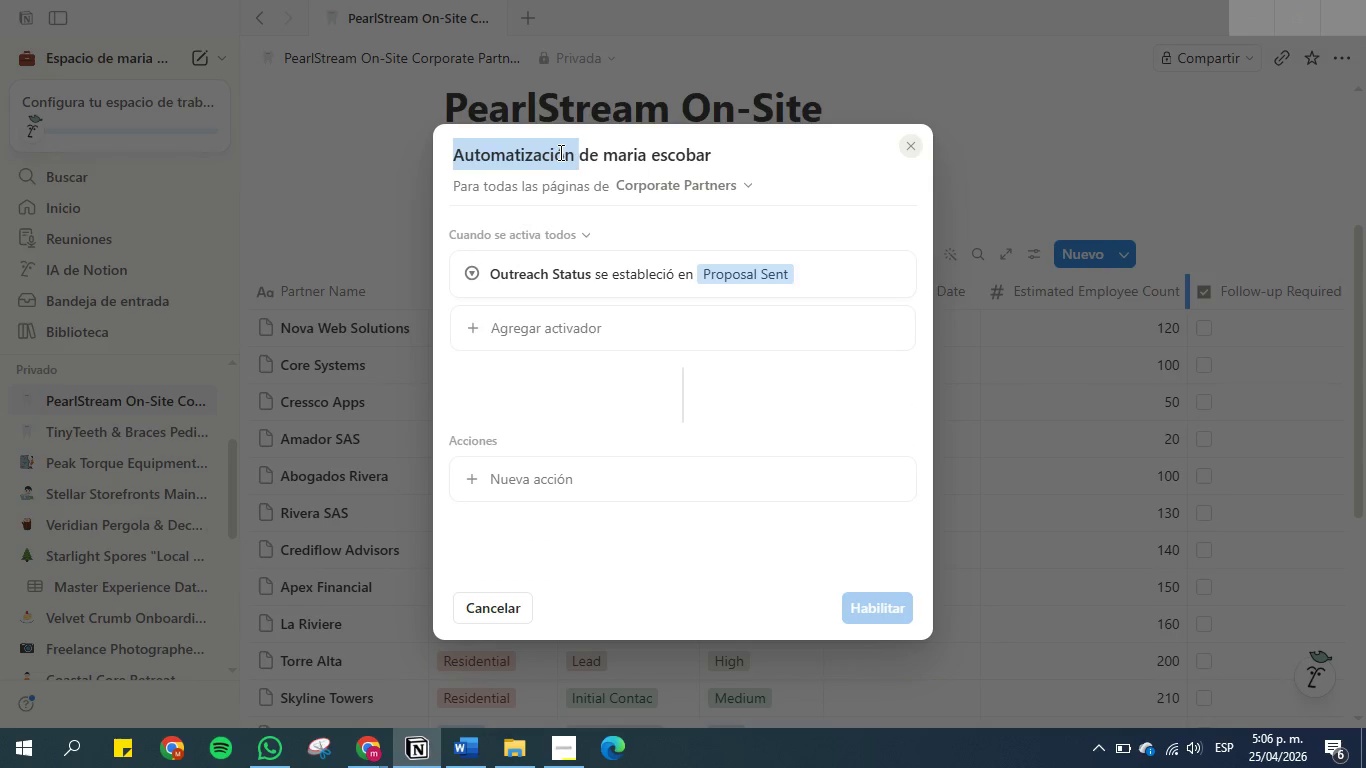 
triple_click([559, 152])
 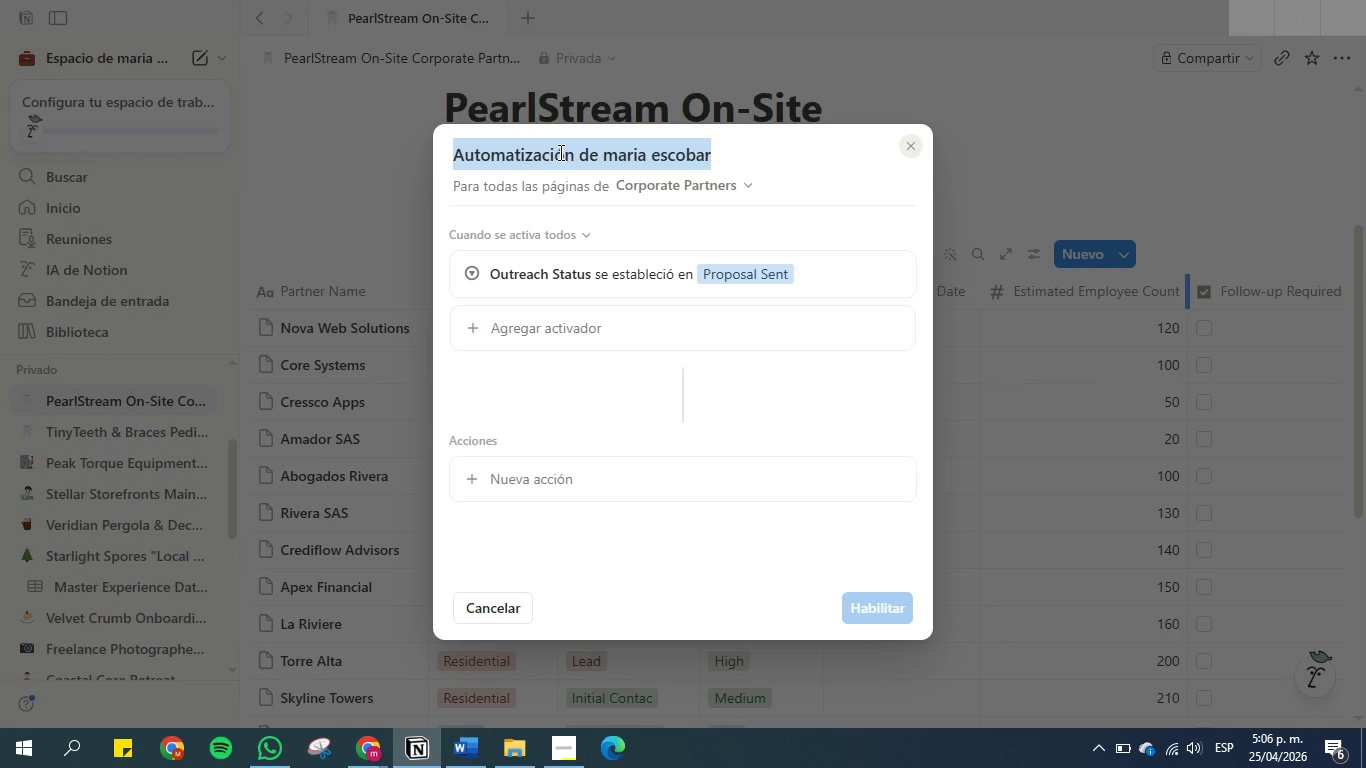 
key(Control+V)
 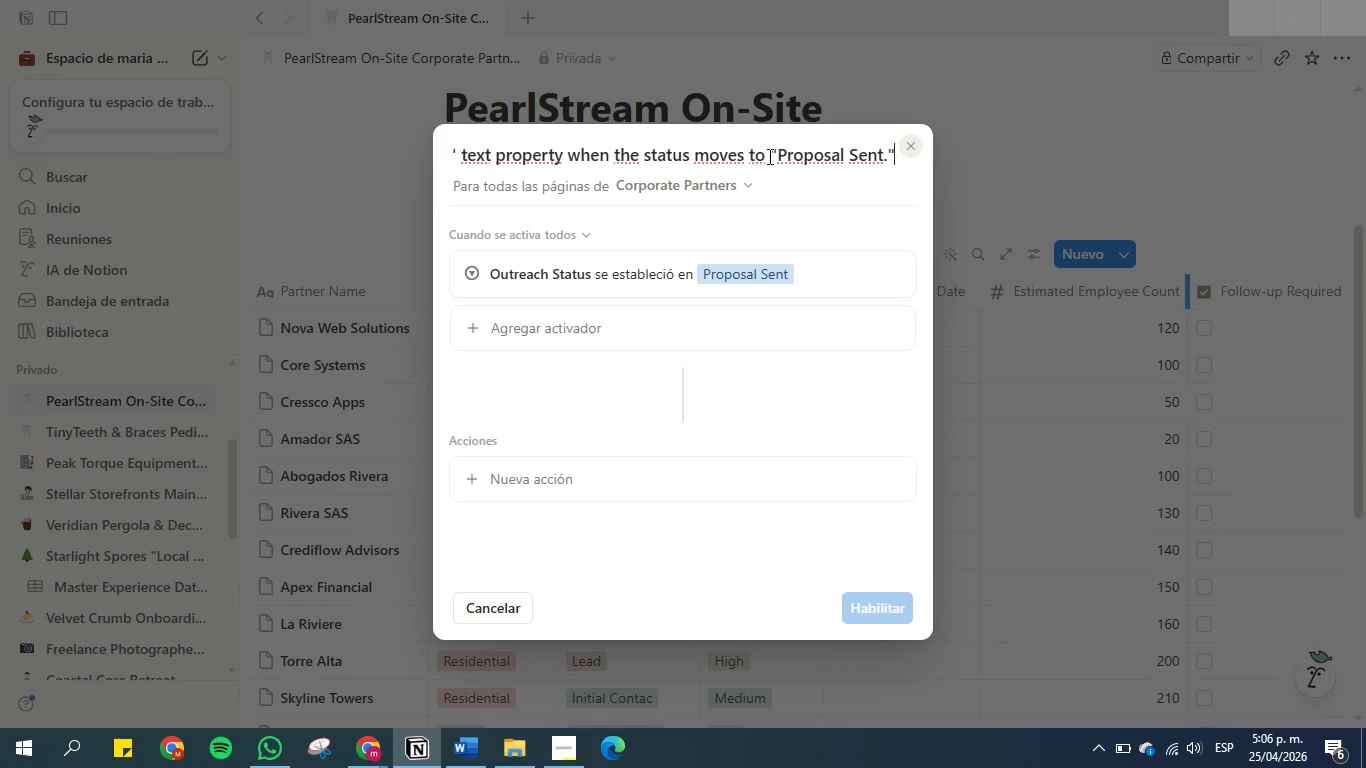 
left_click([684, 157])
 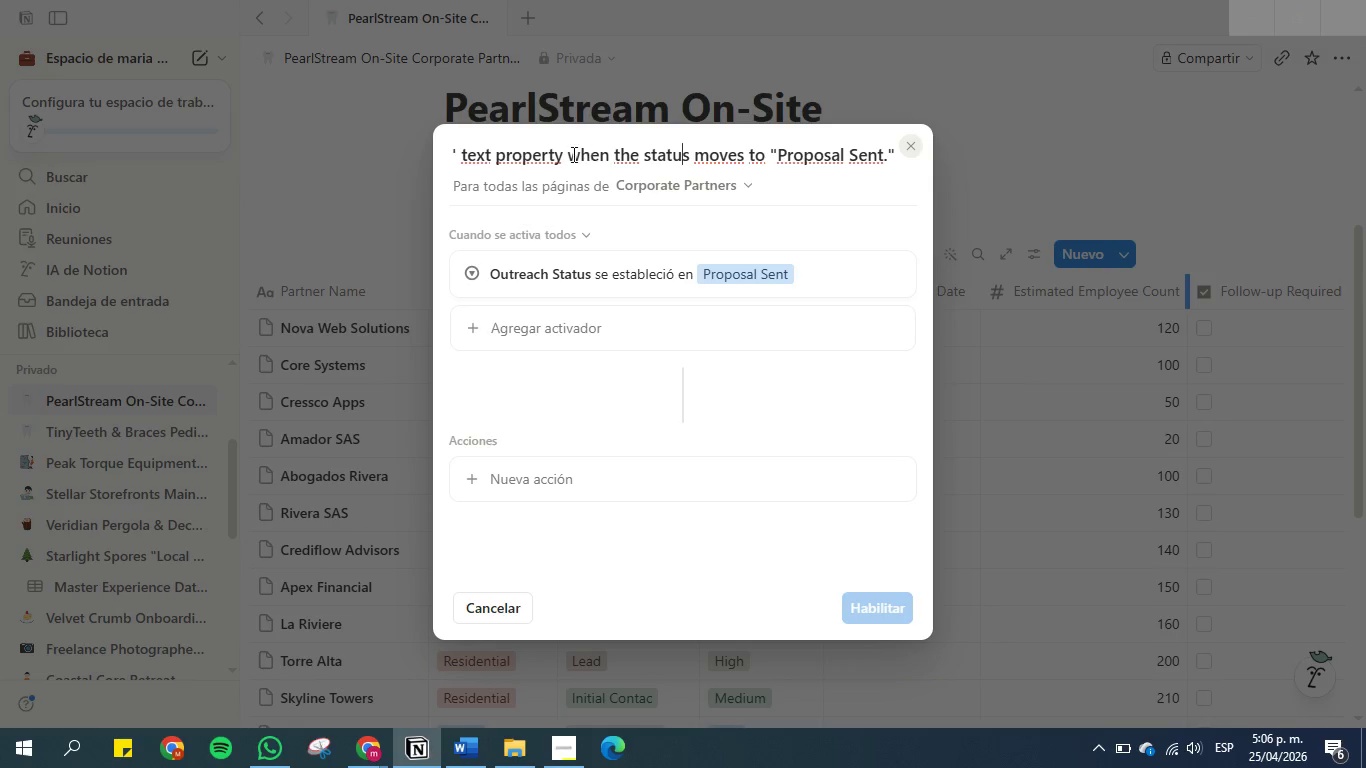 
left_click_drag(start_coordinate=[565, 154], to_coordinate=[636, 161])
 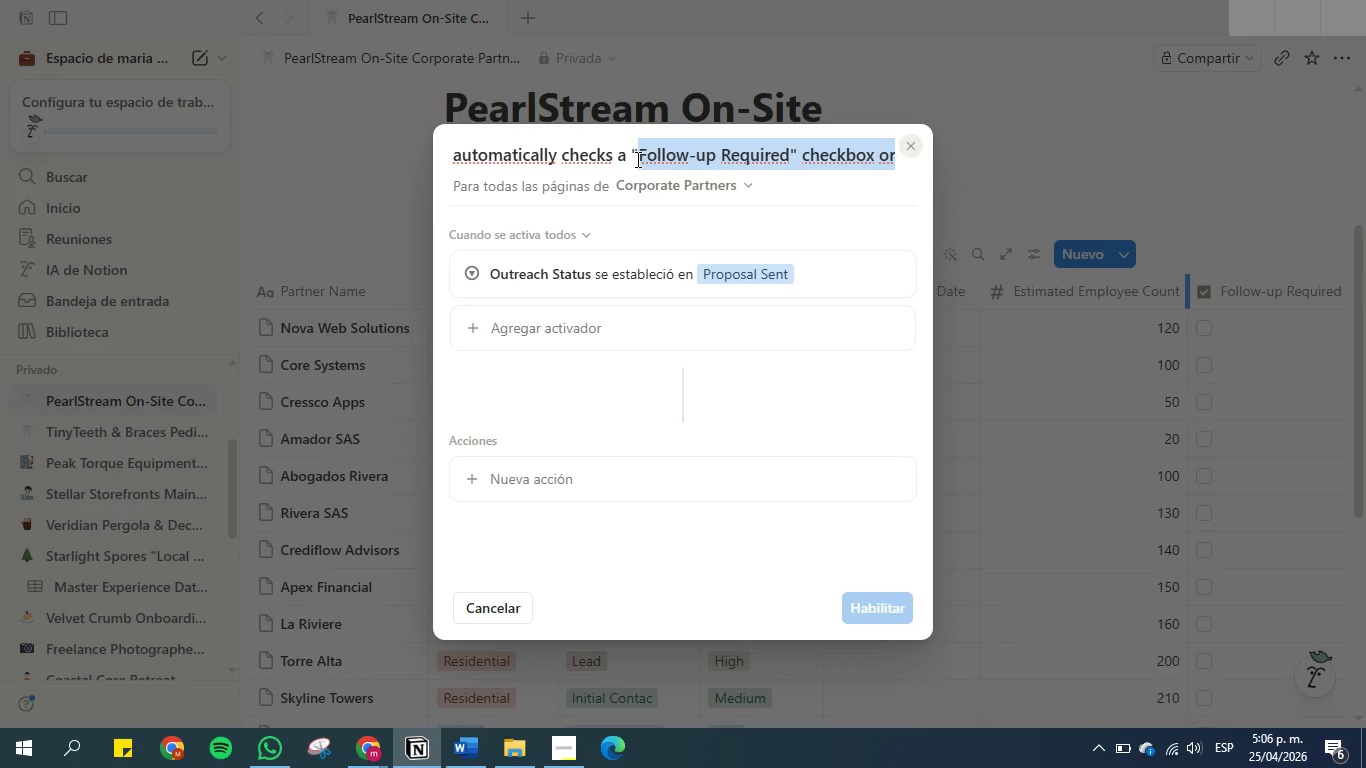 
left_click([636, 159])
 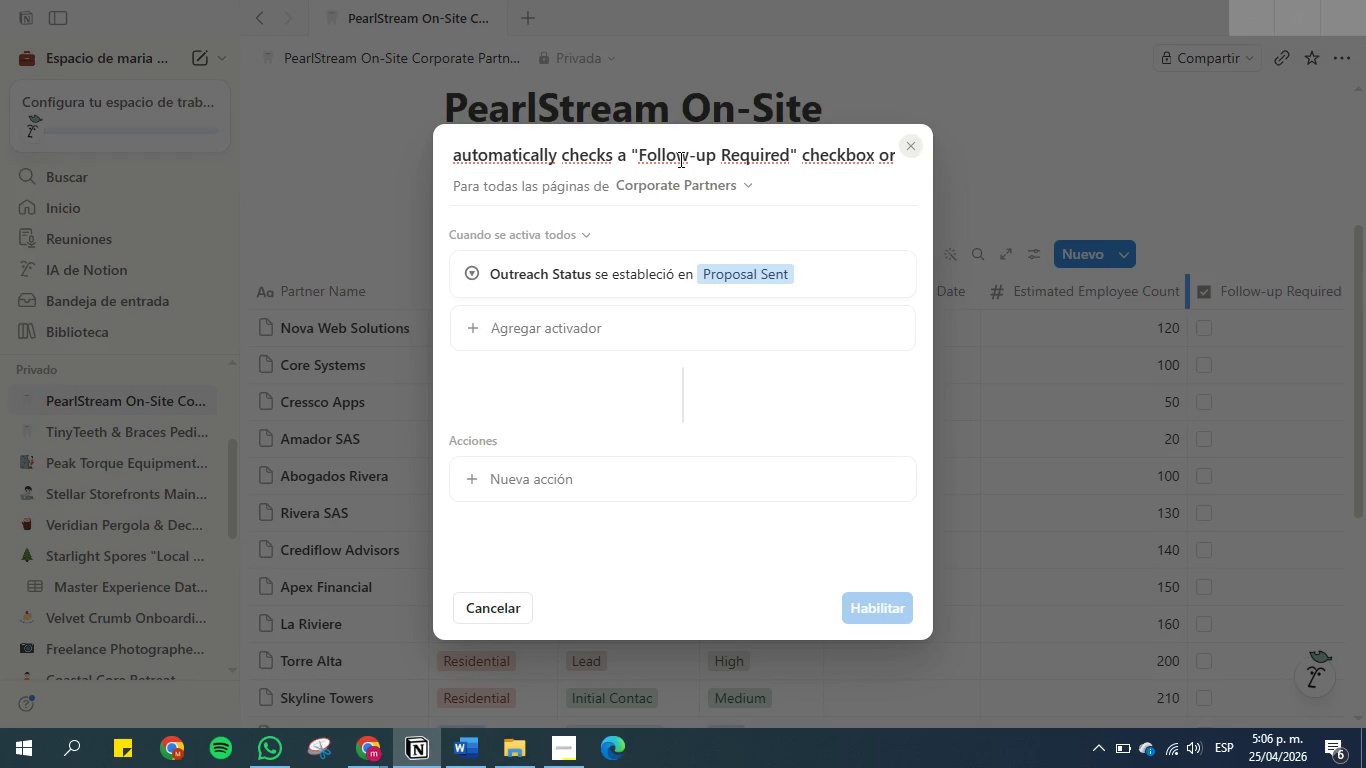 
left_click_drag(start_coordinate=[798, 157], to_coordinate=[816, 157])
 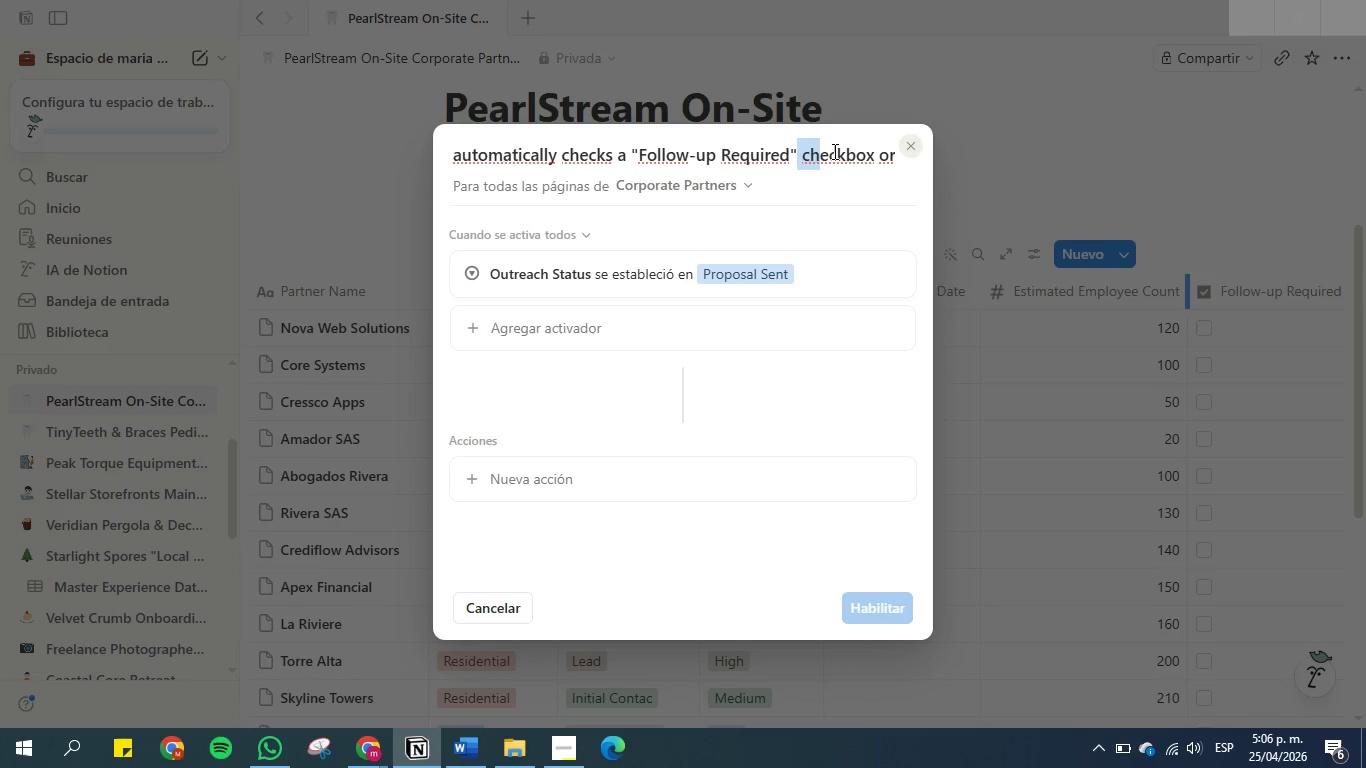 
left_click([833, 151])
 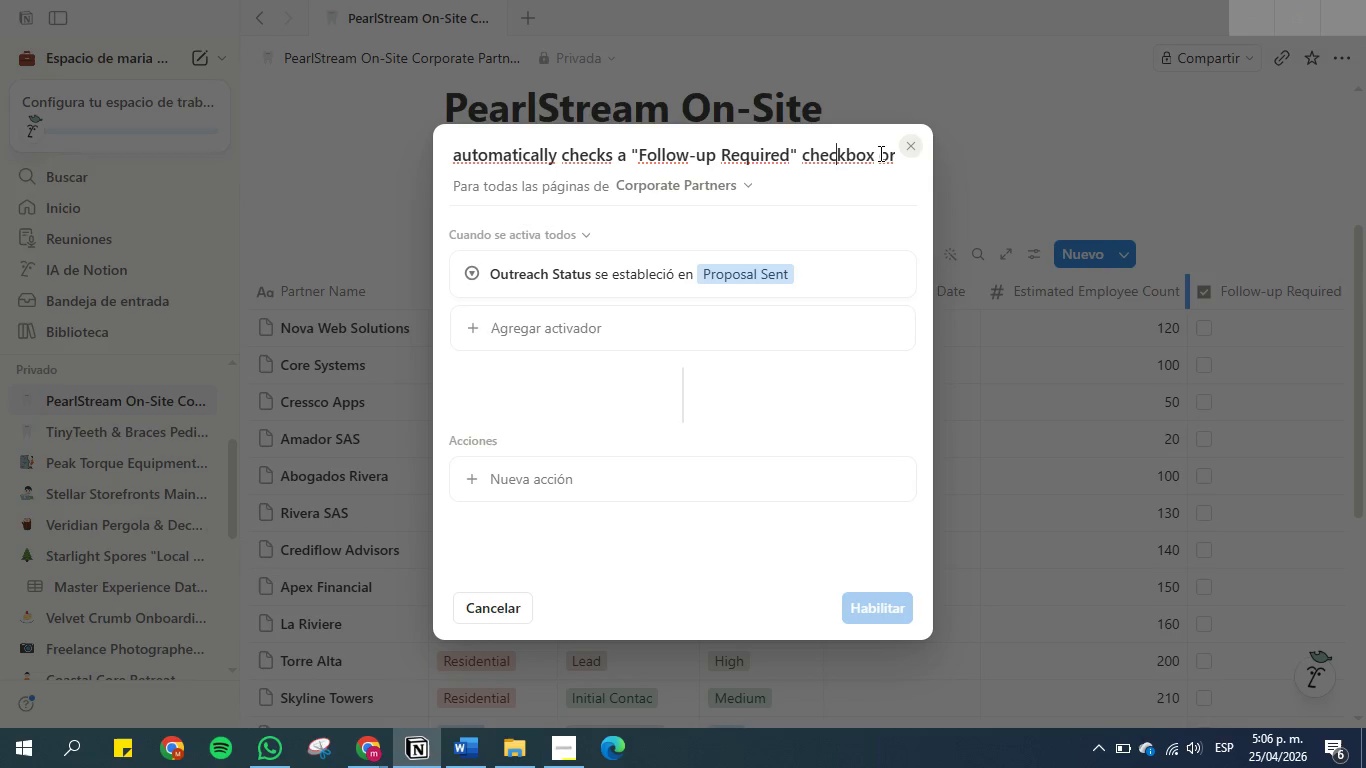 
left_click_drag(start_coordinate=[879, 153], to_coordinate=[649, 158])
 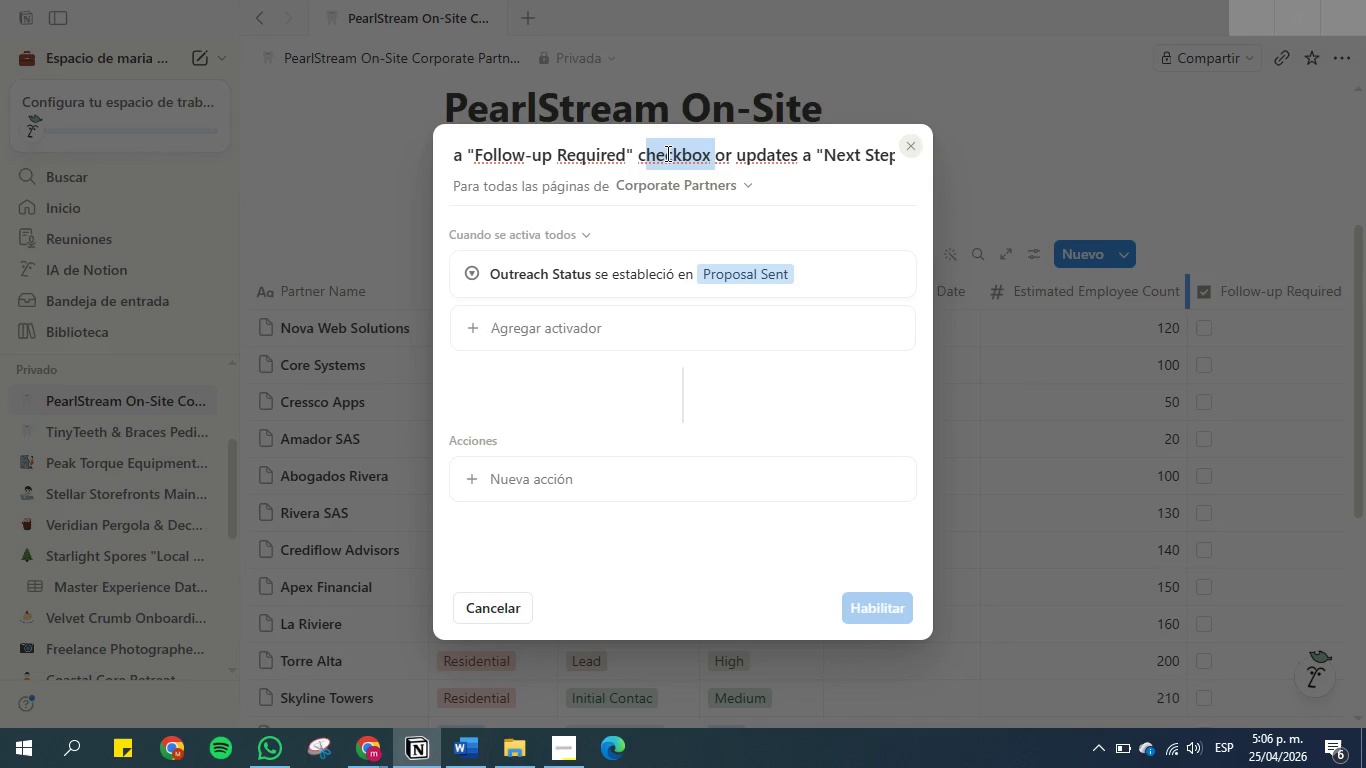 
left_click([666, 153])
 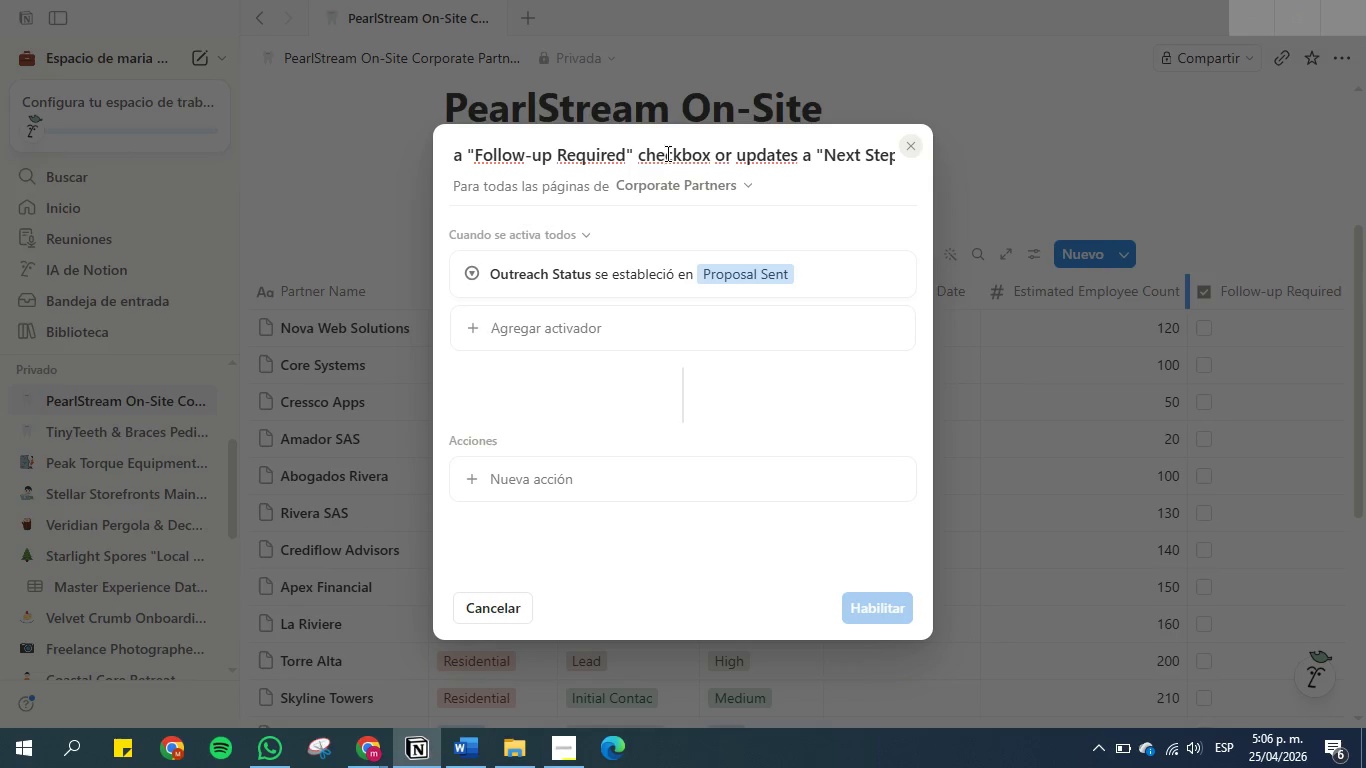 
hold_key(key=ArrowLeft, duration=1.5)
 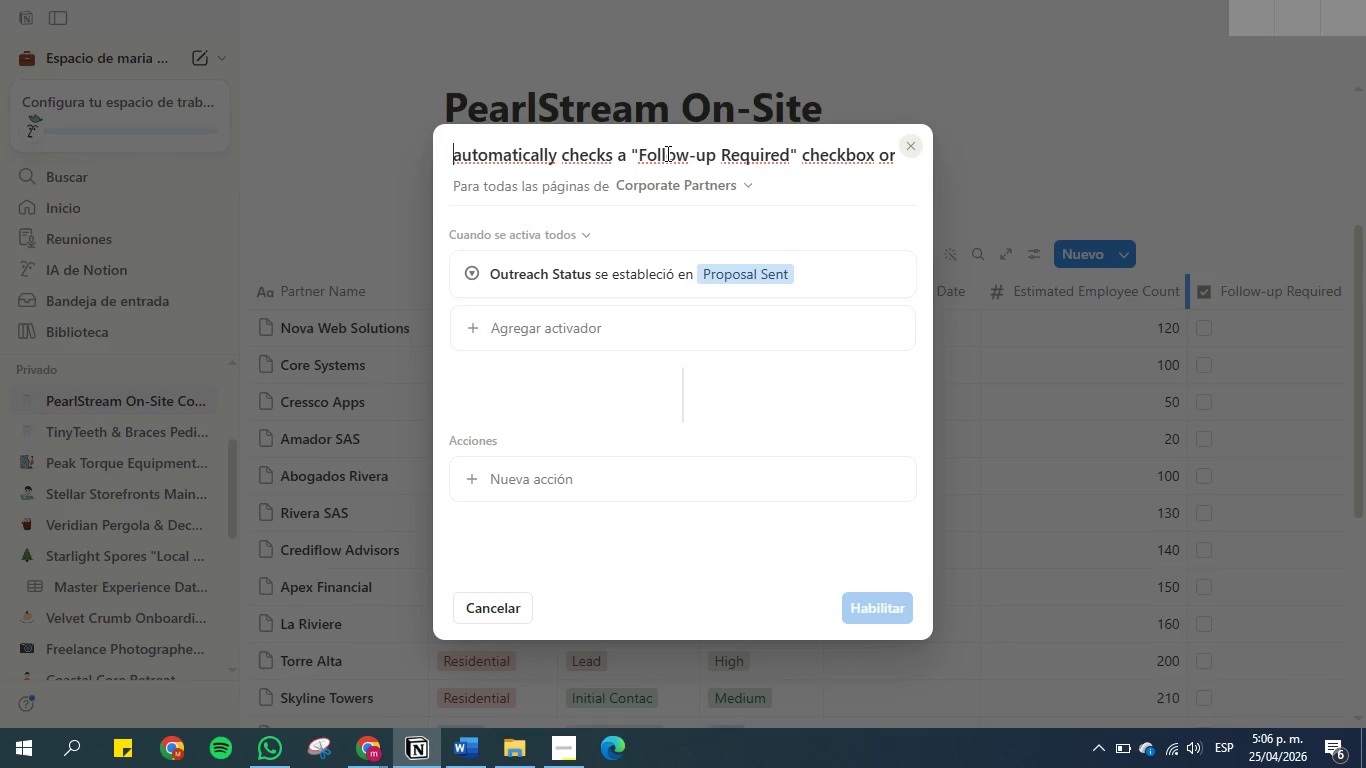 
hold_key(key=ArrowLeft, duration=0.84)
 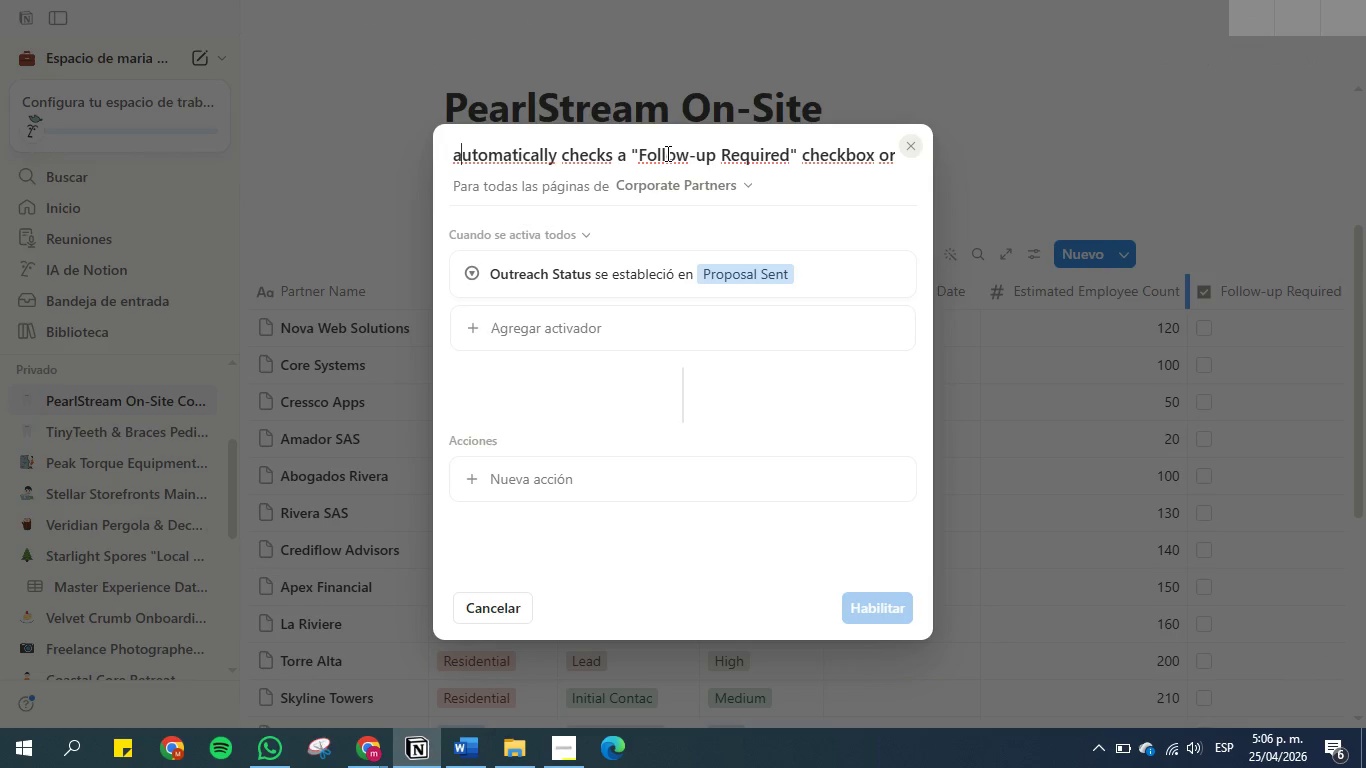 
hold_key(key=ArrowRight, duration=1.39)
 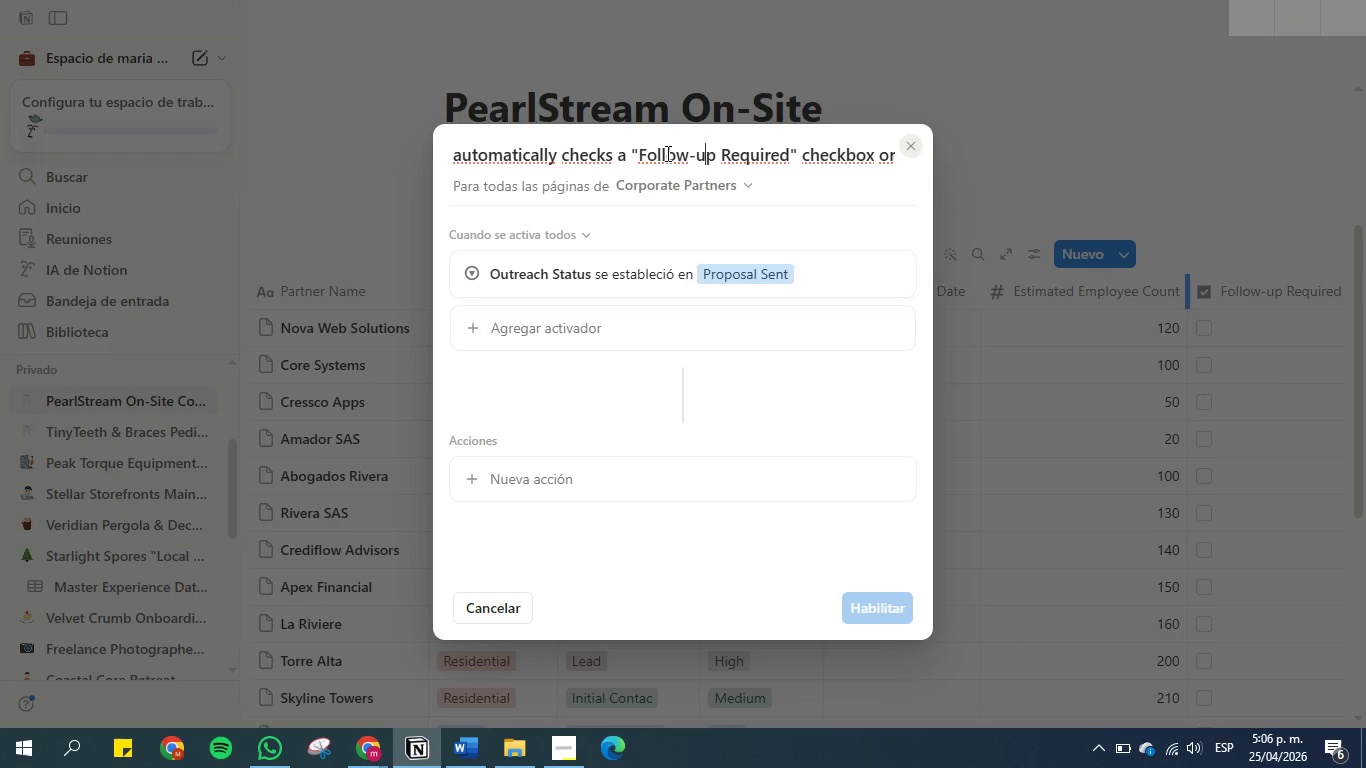 
hold_key(key=ArrowRight, duration=0.95)
 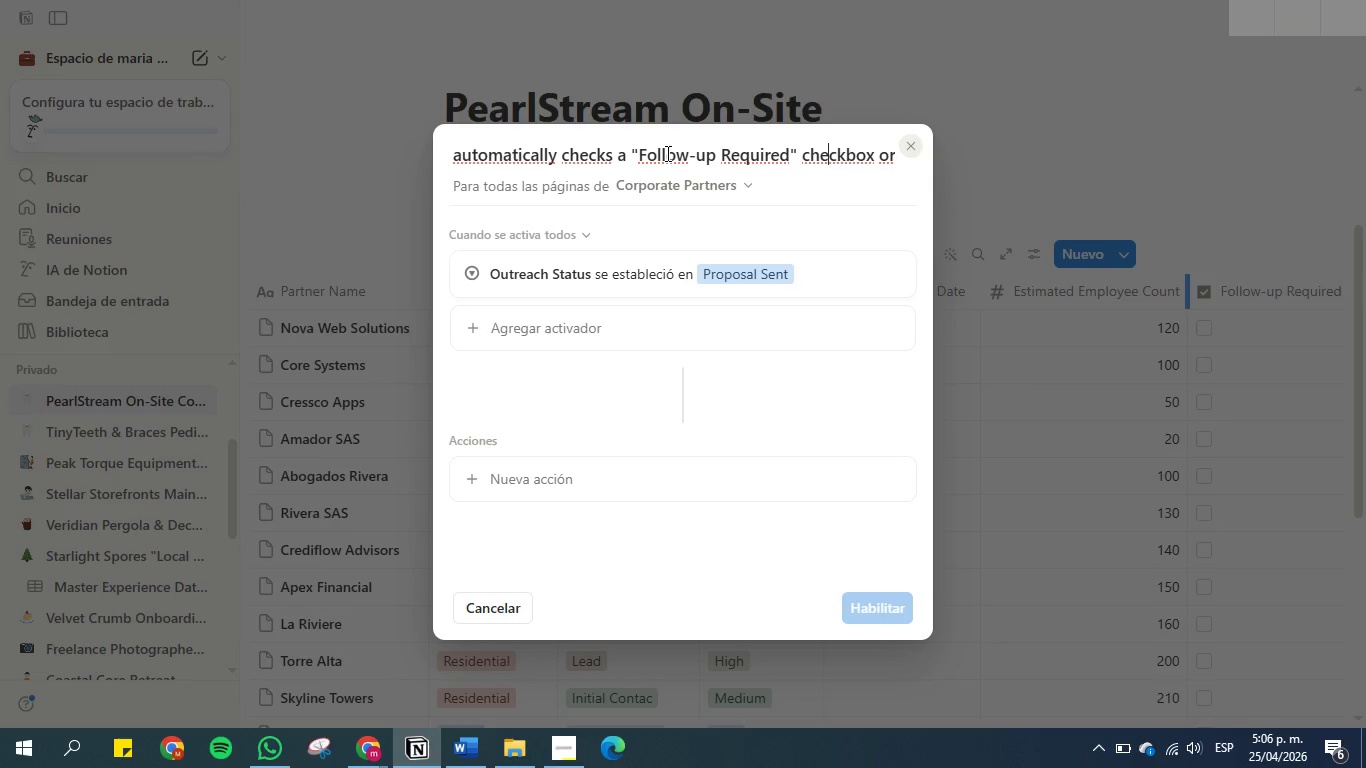 
key(Enter)
 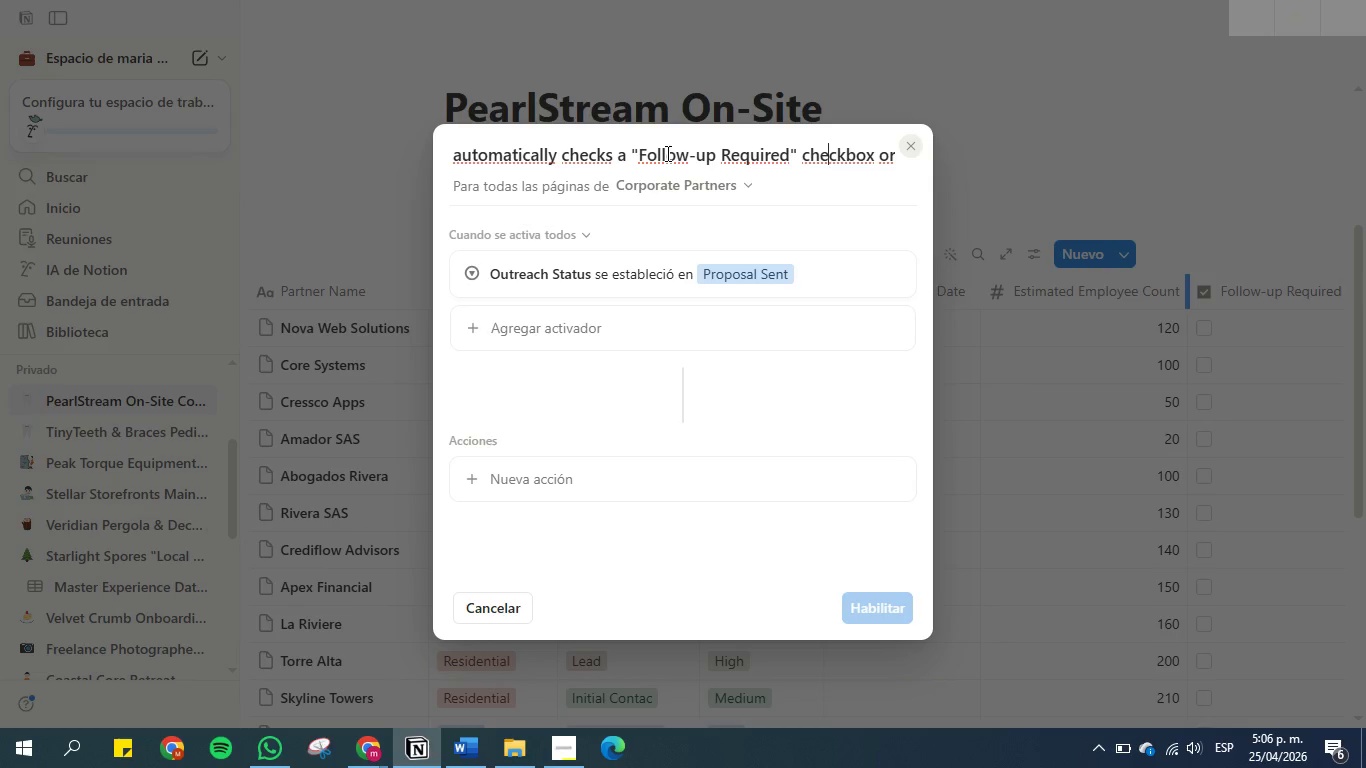 
key(ArrowRight)
 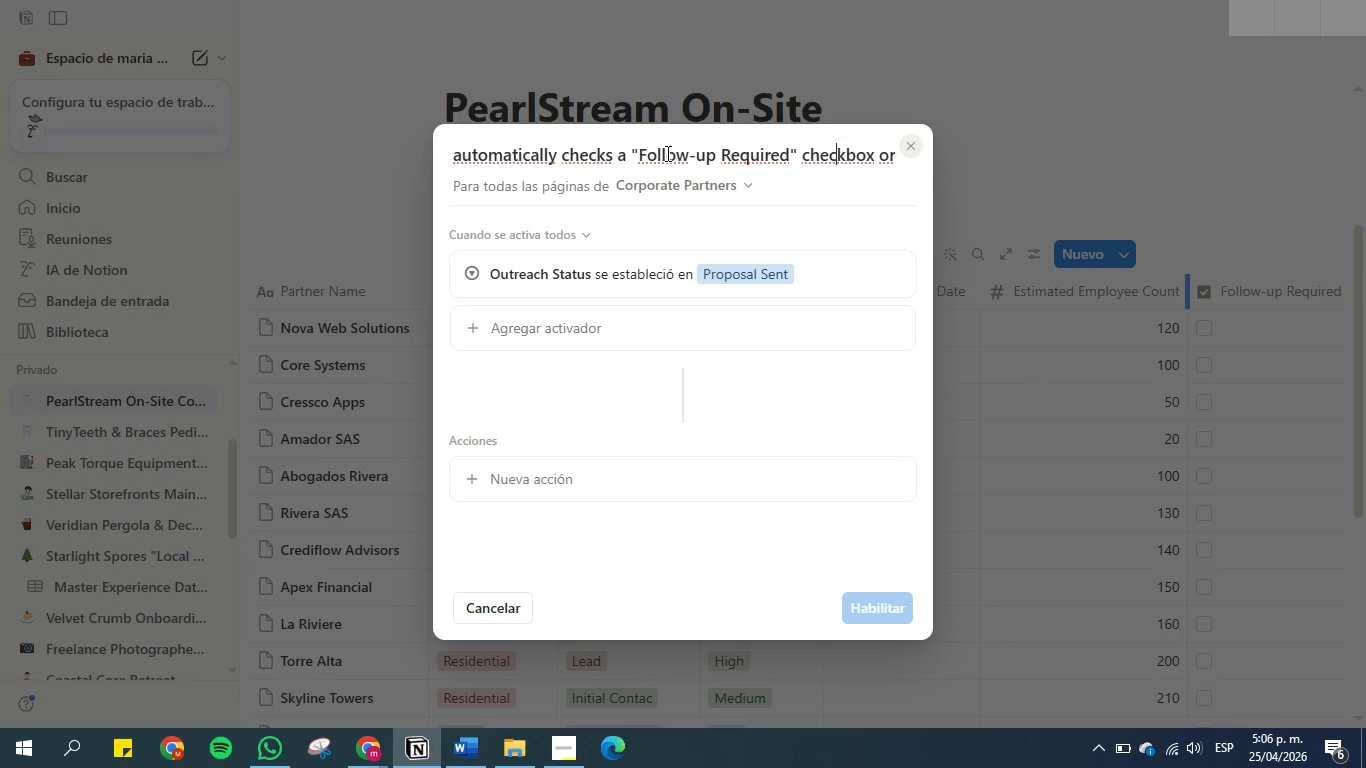 
key(ArrowRight)
 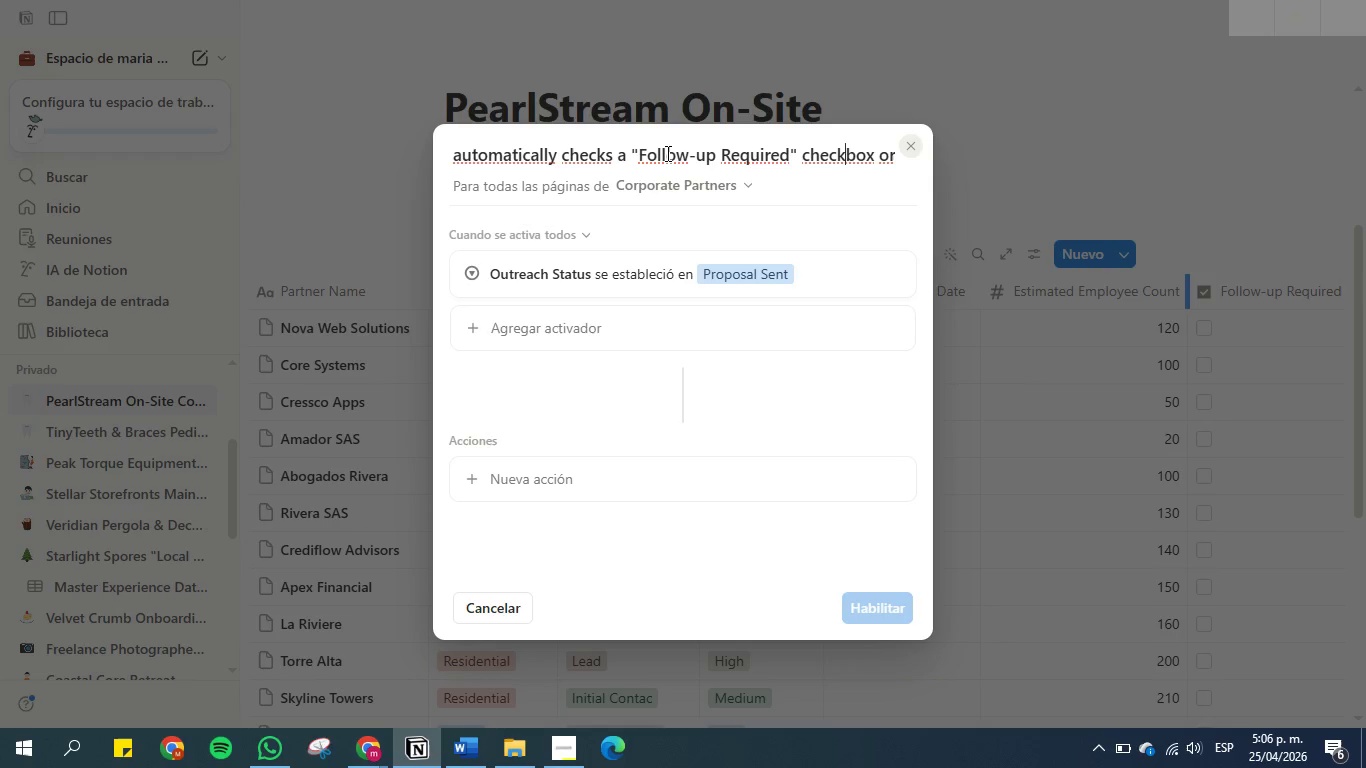 
key(ArrowRight)
 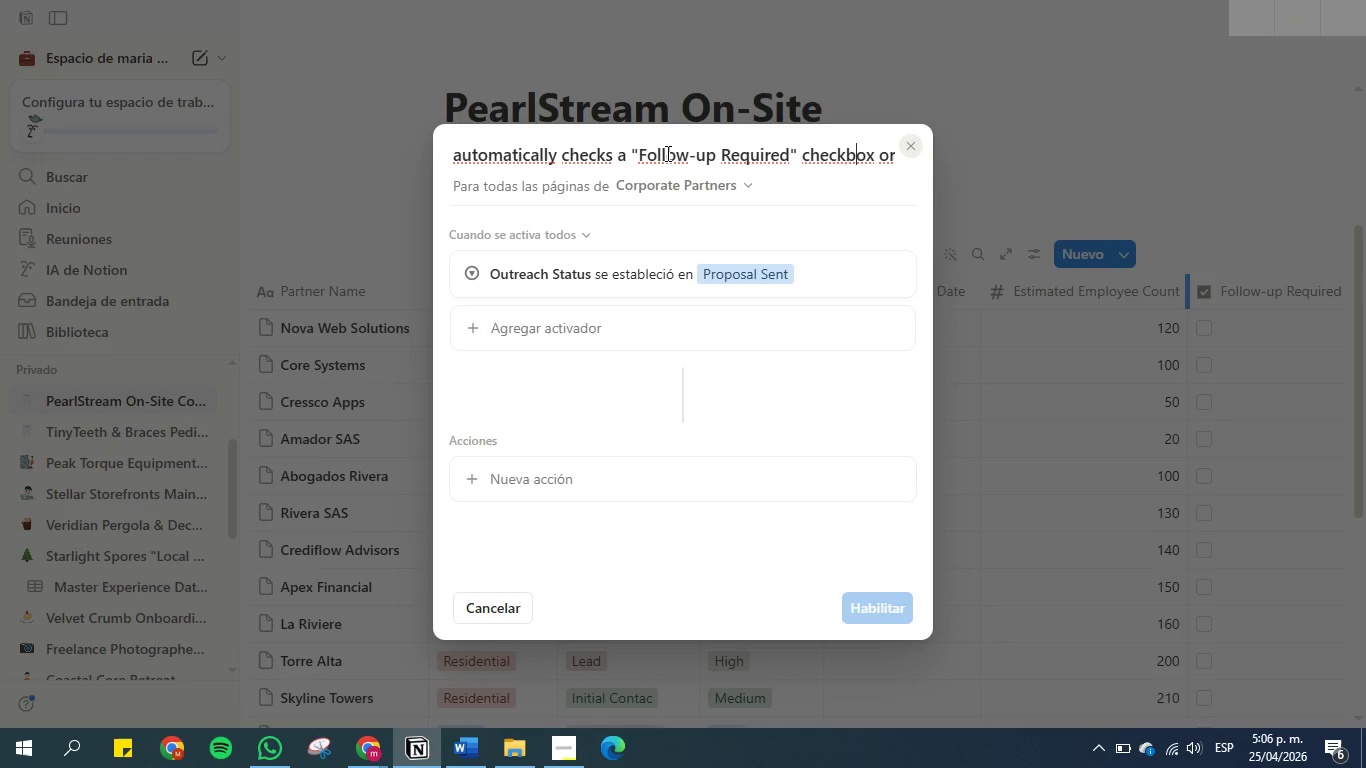 
key(ArrowRight)
 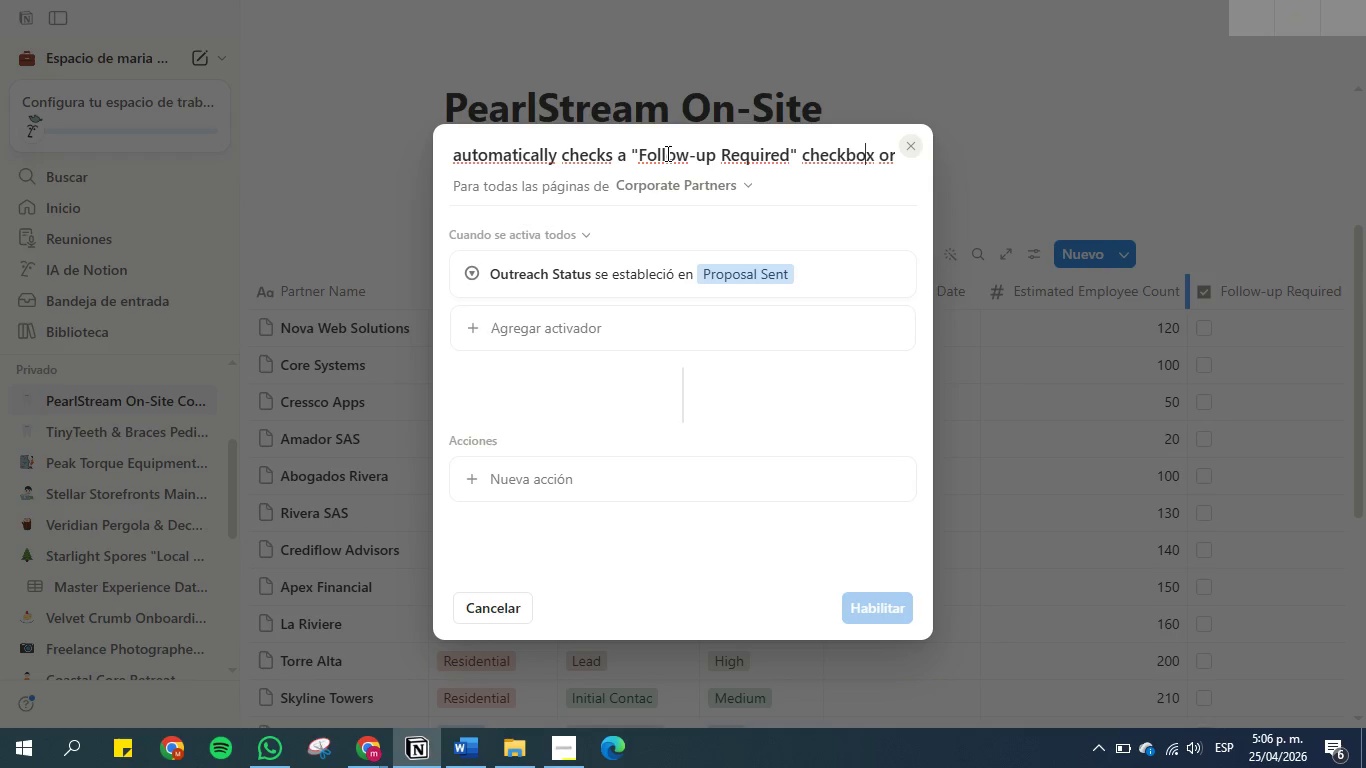 
key(ArrowRight)
 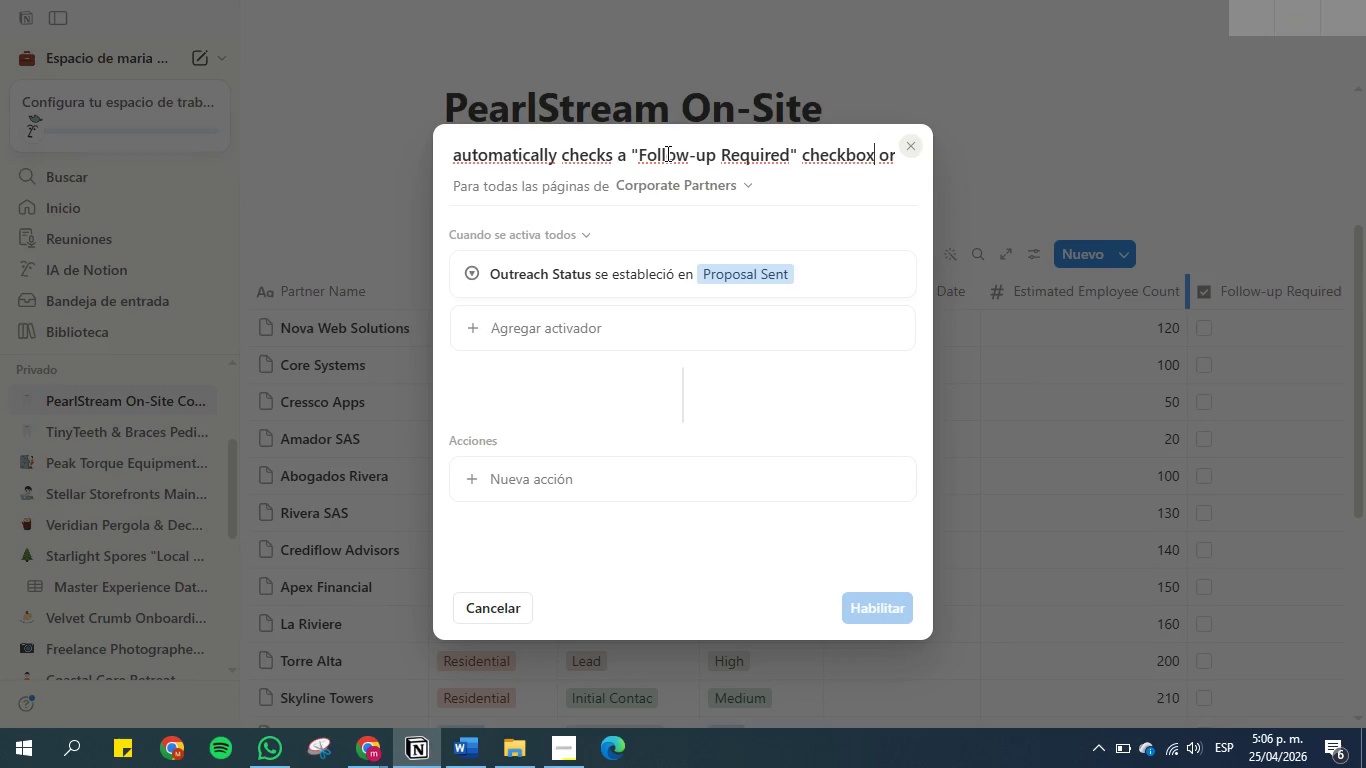 
key(ArrowRight)
 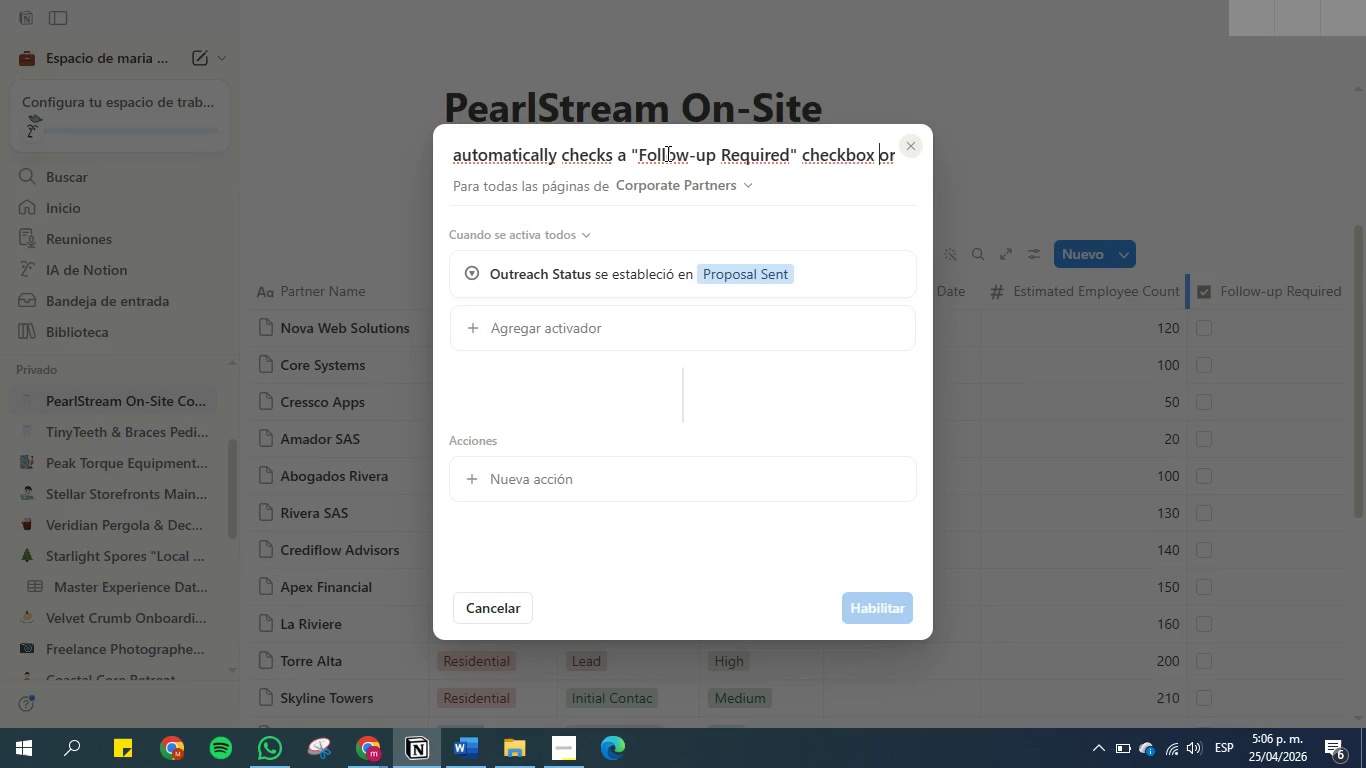 
key(ArrowRight)
 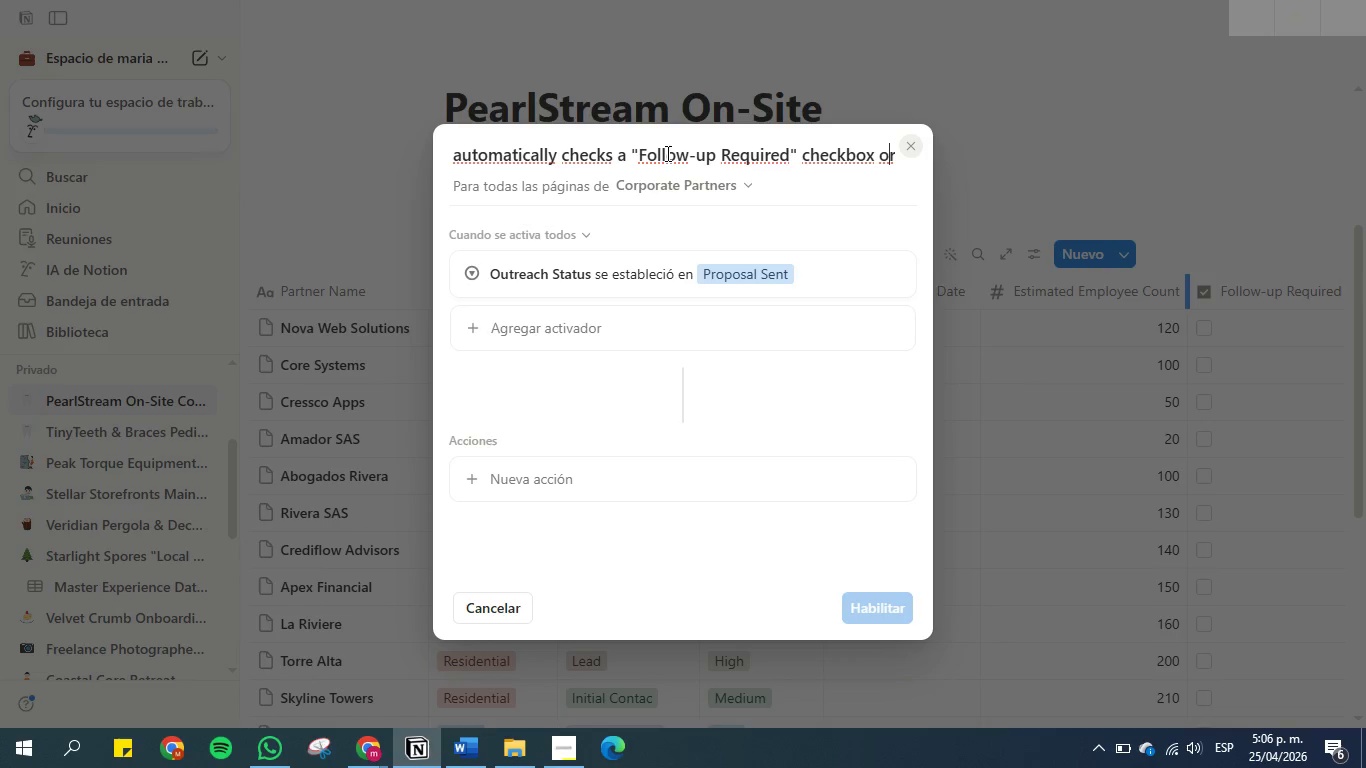 
key(ArrowRight)
 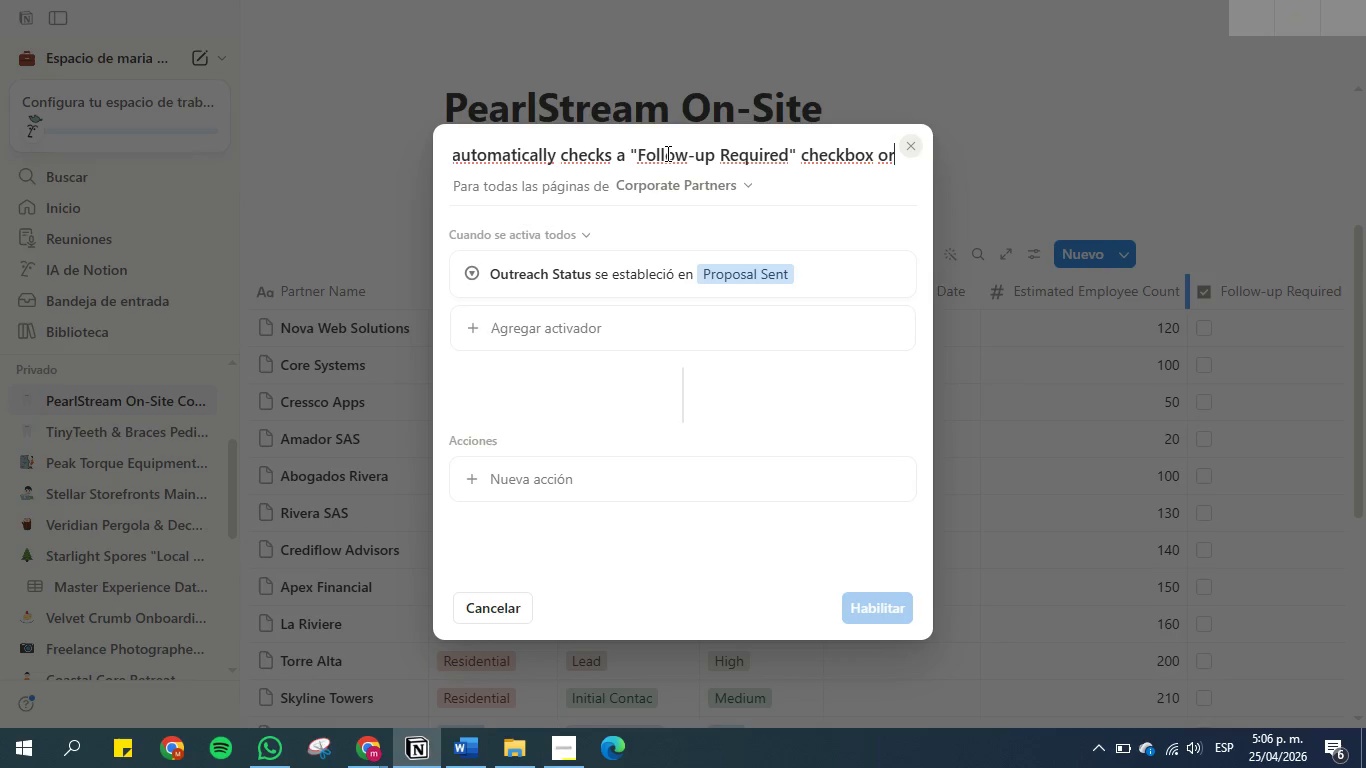 
key(ArrowRight)
 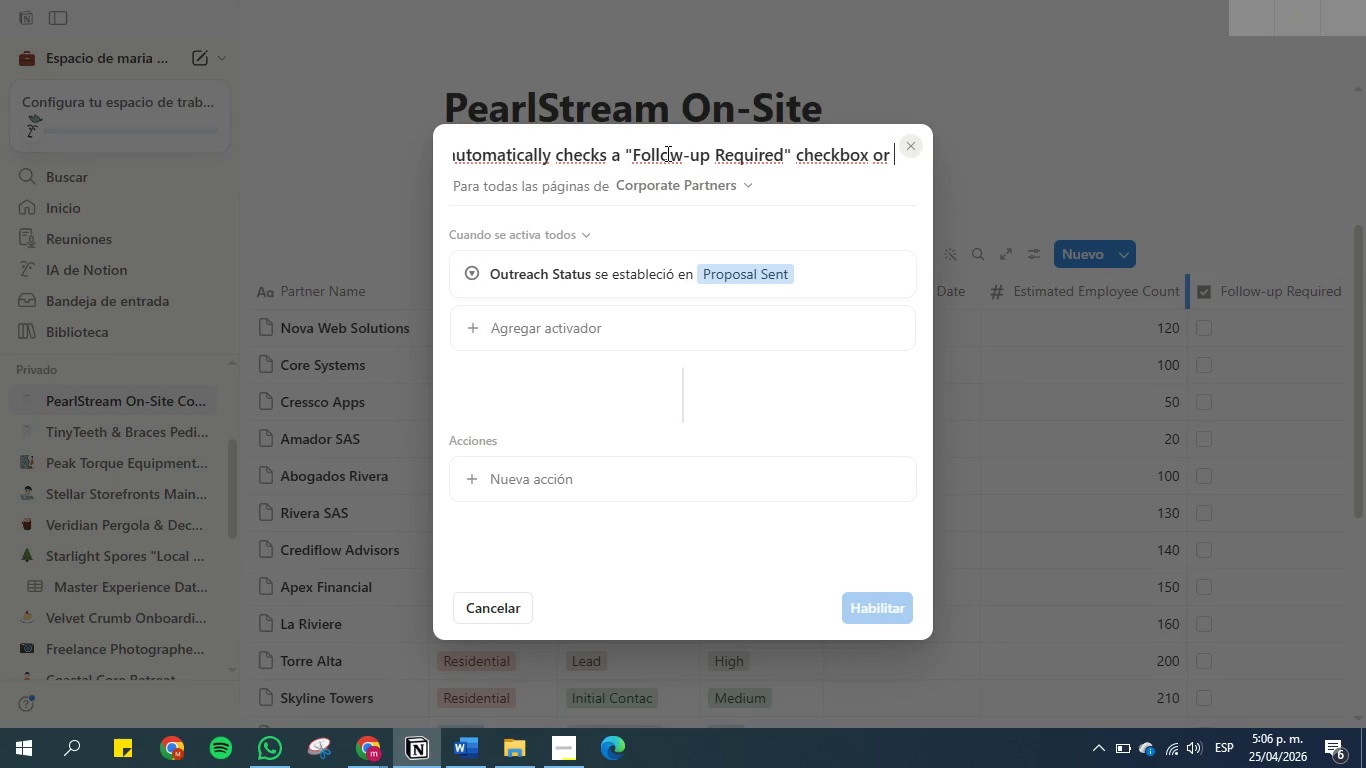 
key(ArrowRight)
 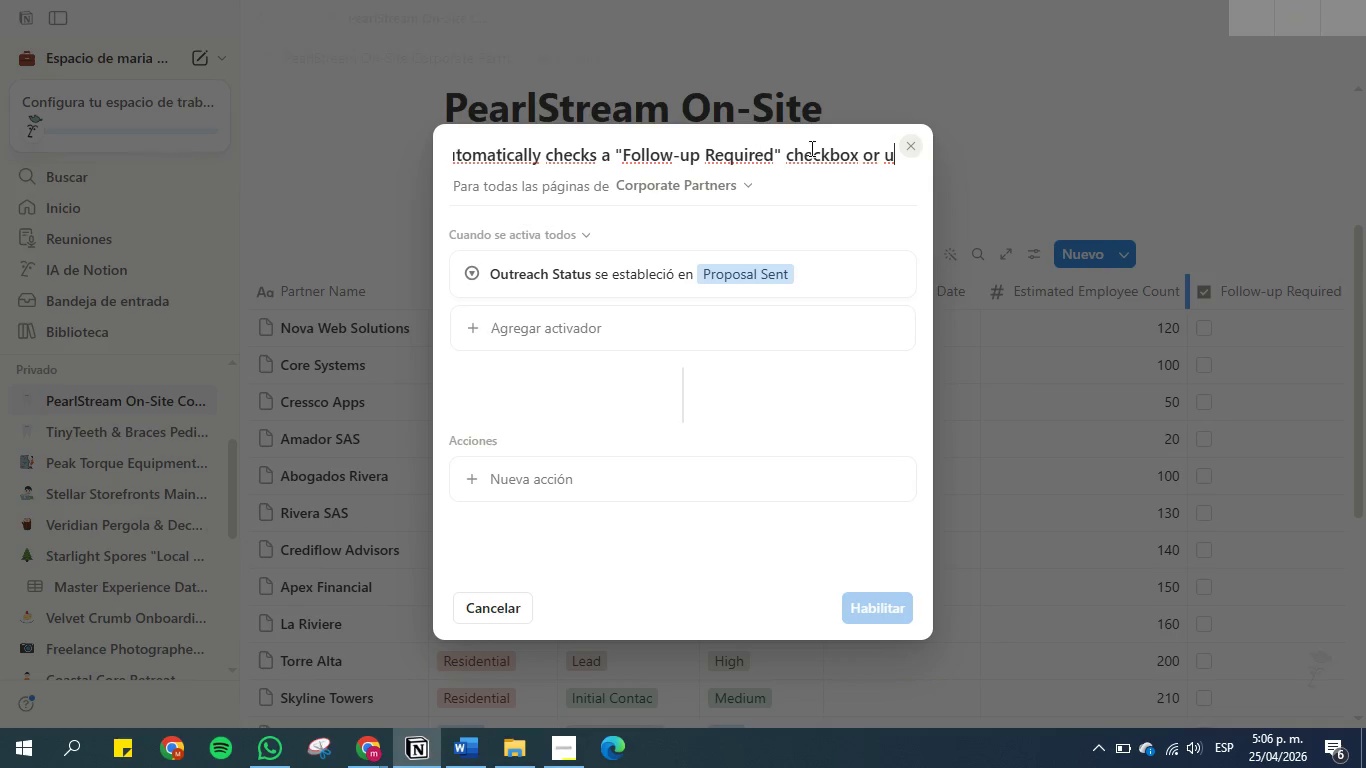 
key(ArrowRight)
 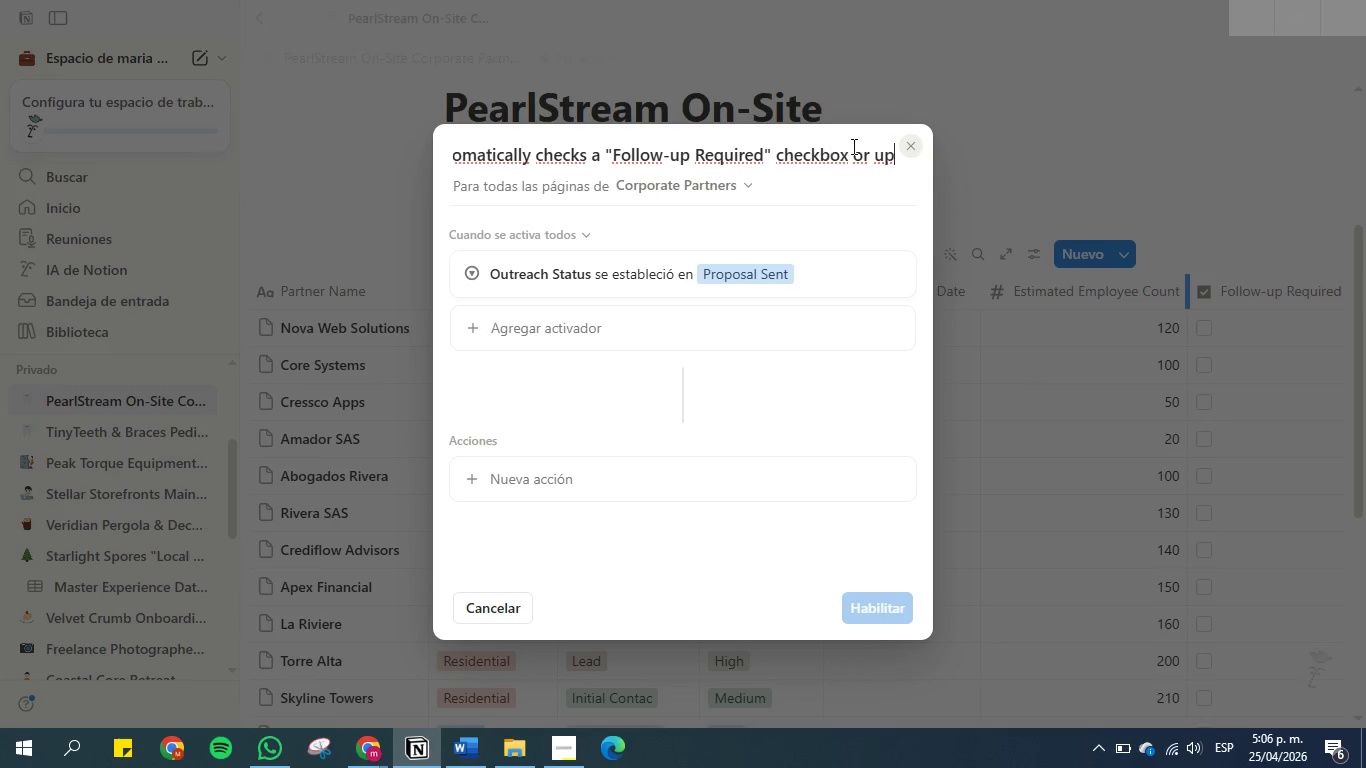 
key(ArrowRight)
 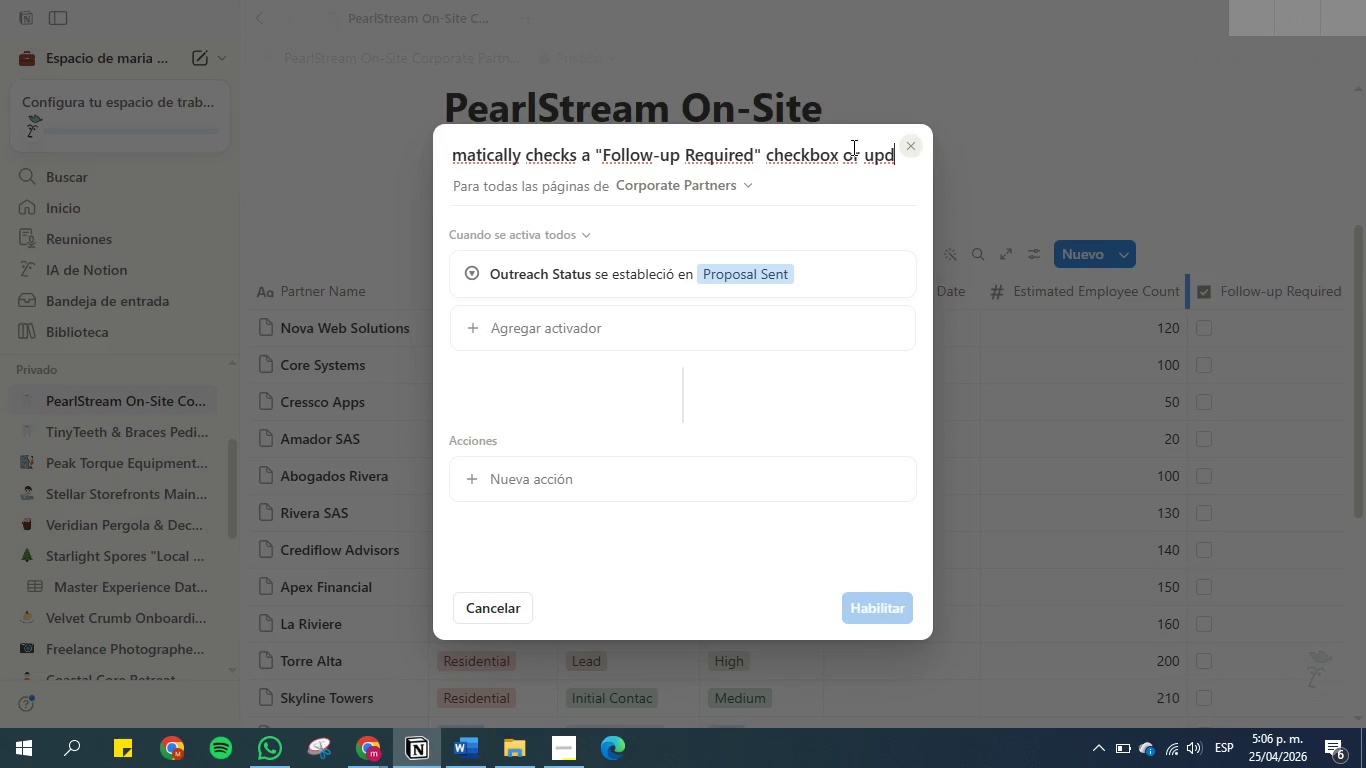 
key(ArrowRight)
 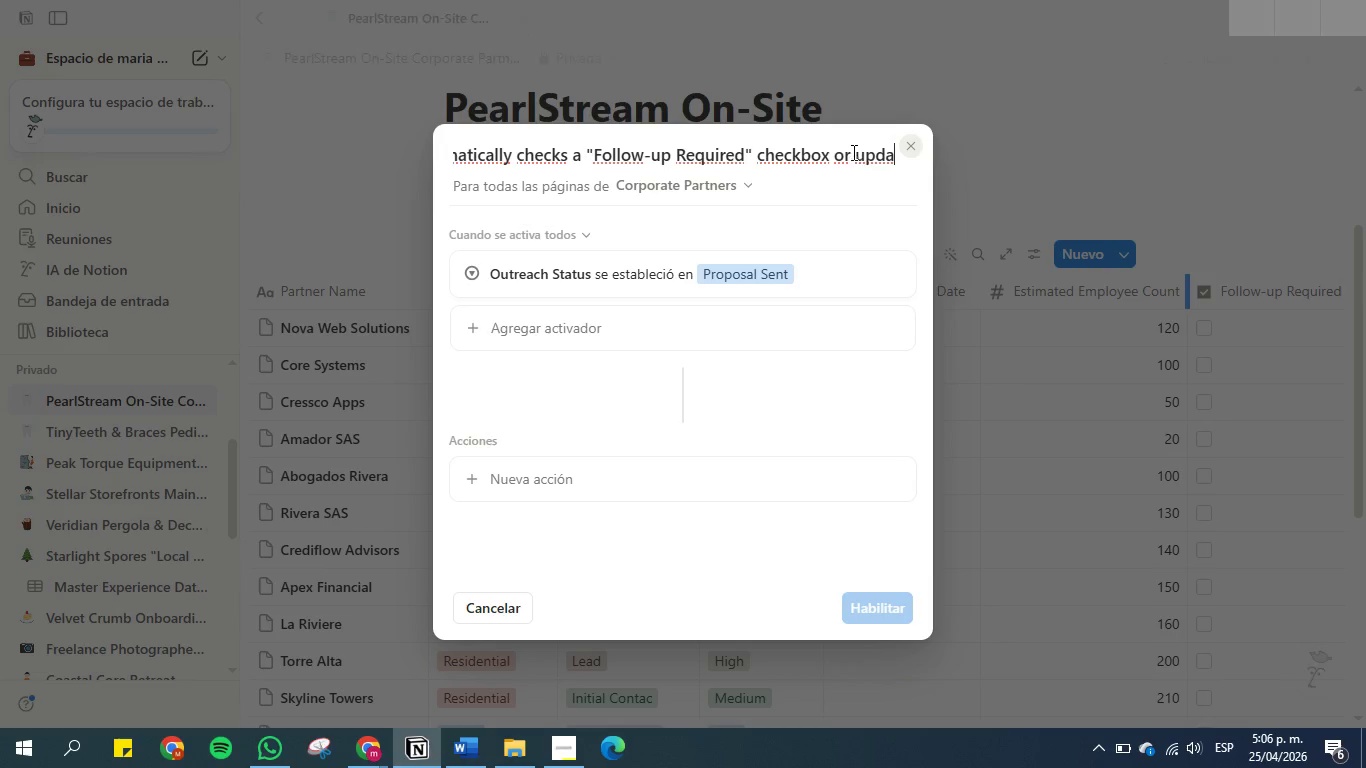 
key(ArrowRight)
 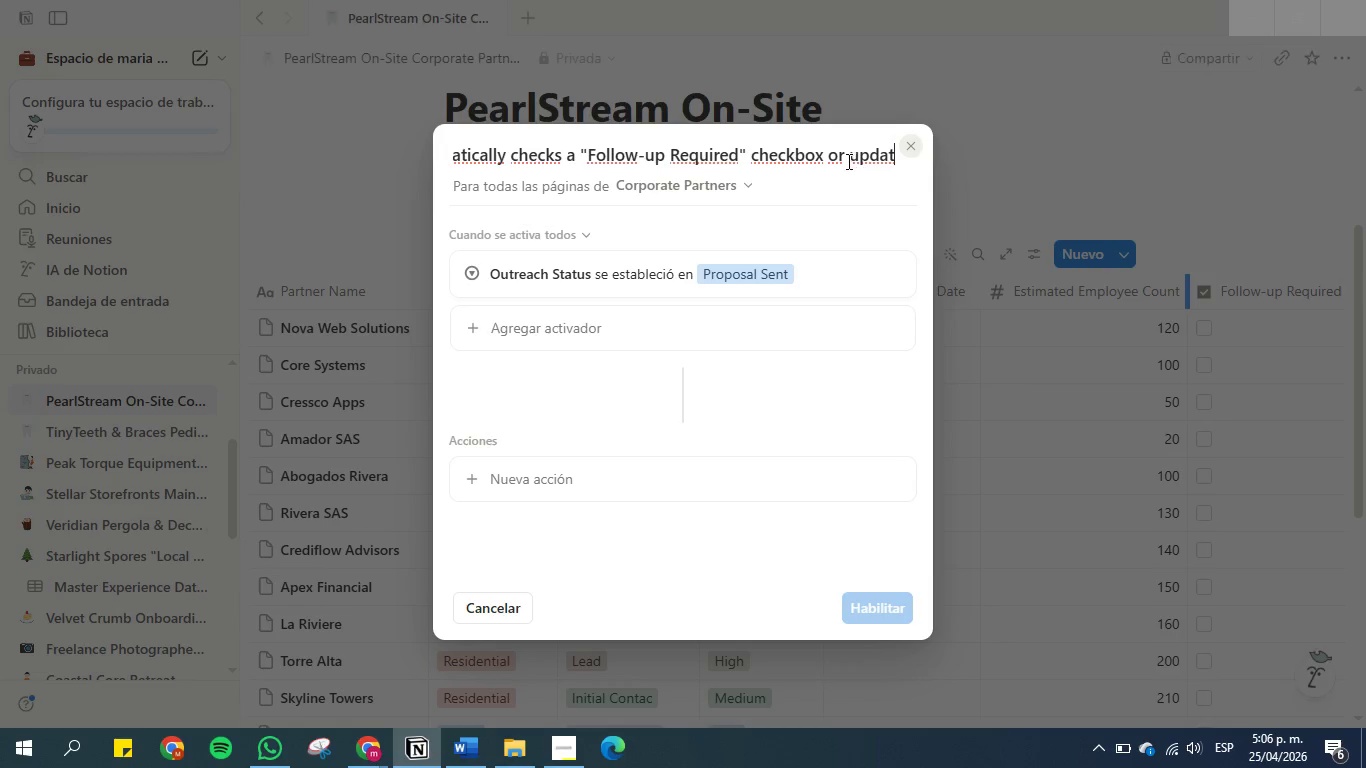 
key(ArrowRight)
 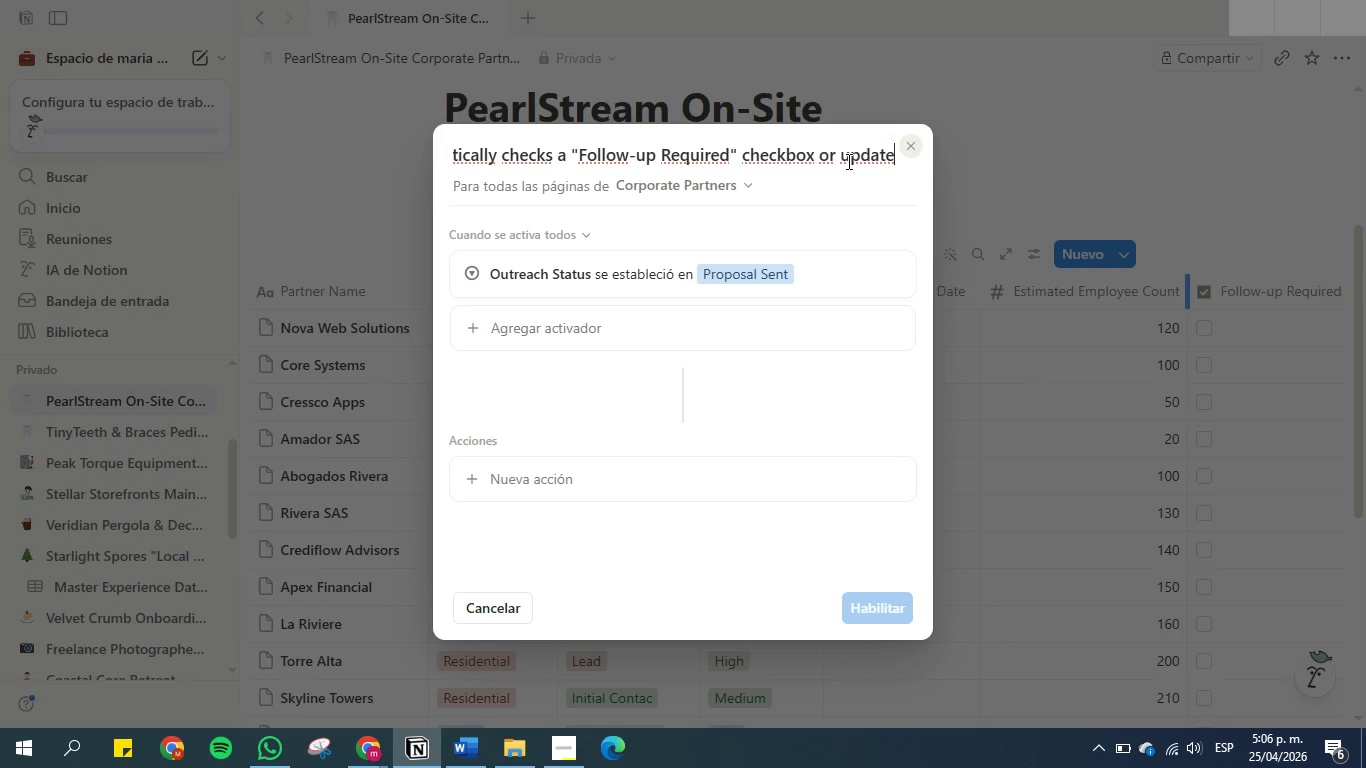 
key(ArrowRight)
 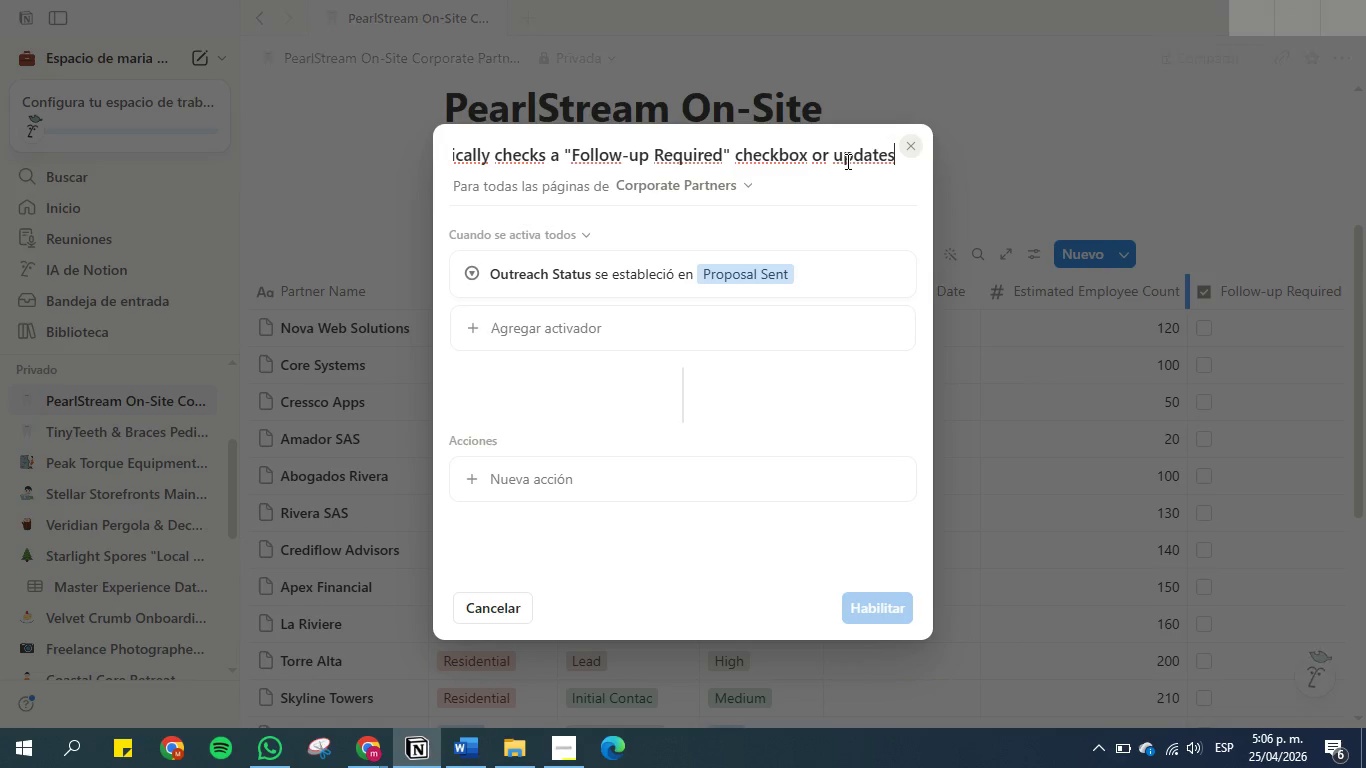 
key(ArrowRight)
 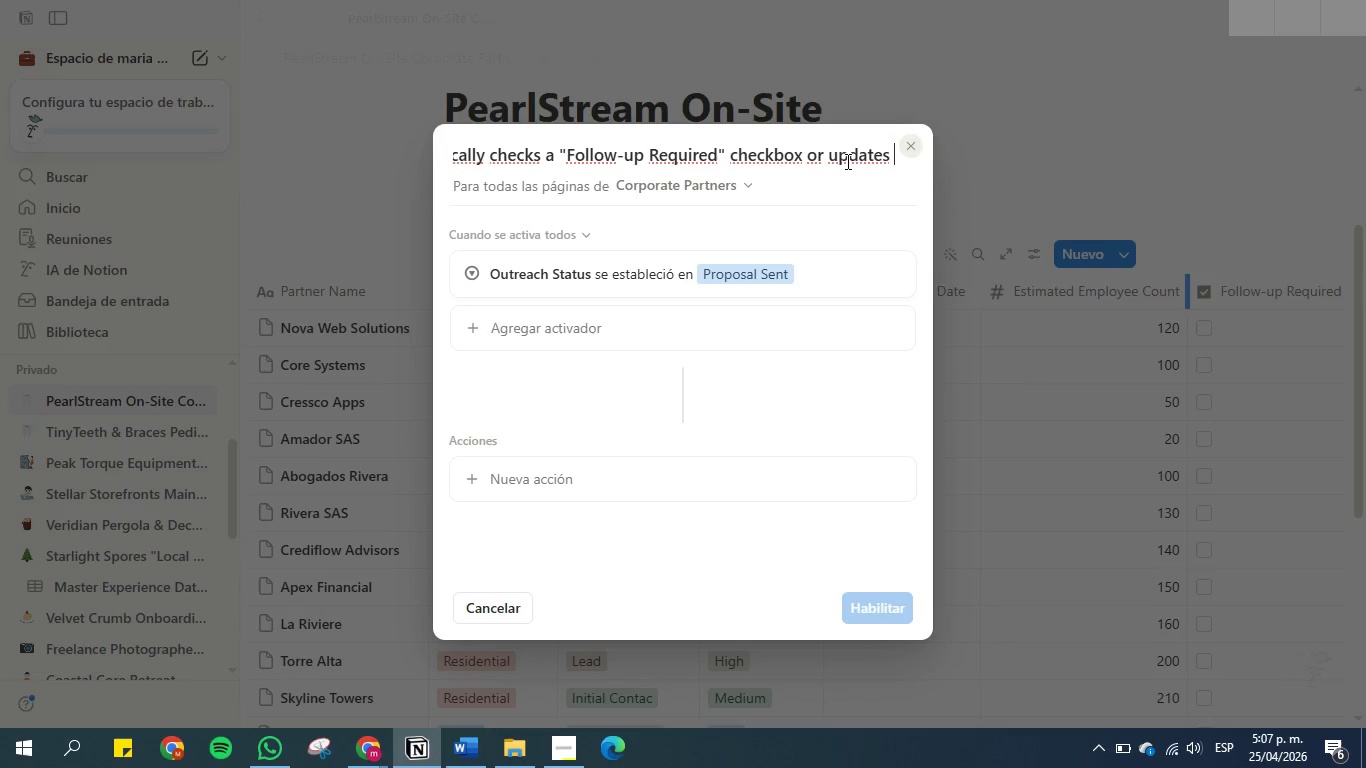 
key(ArrowRight)
 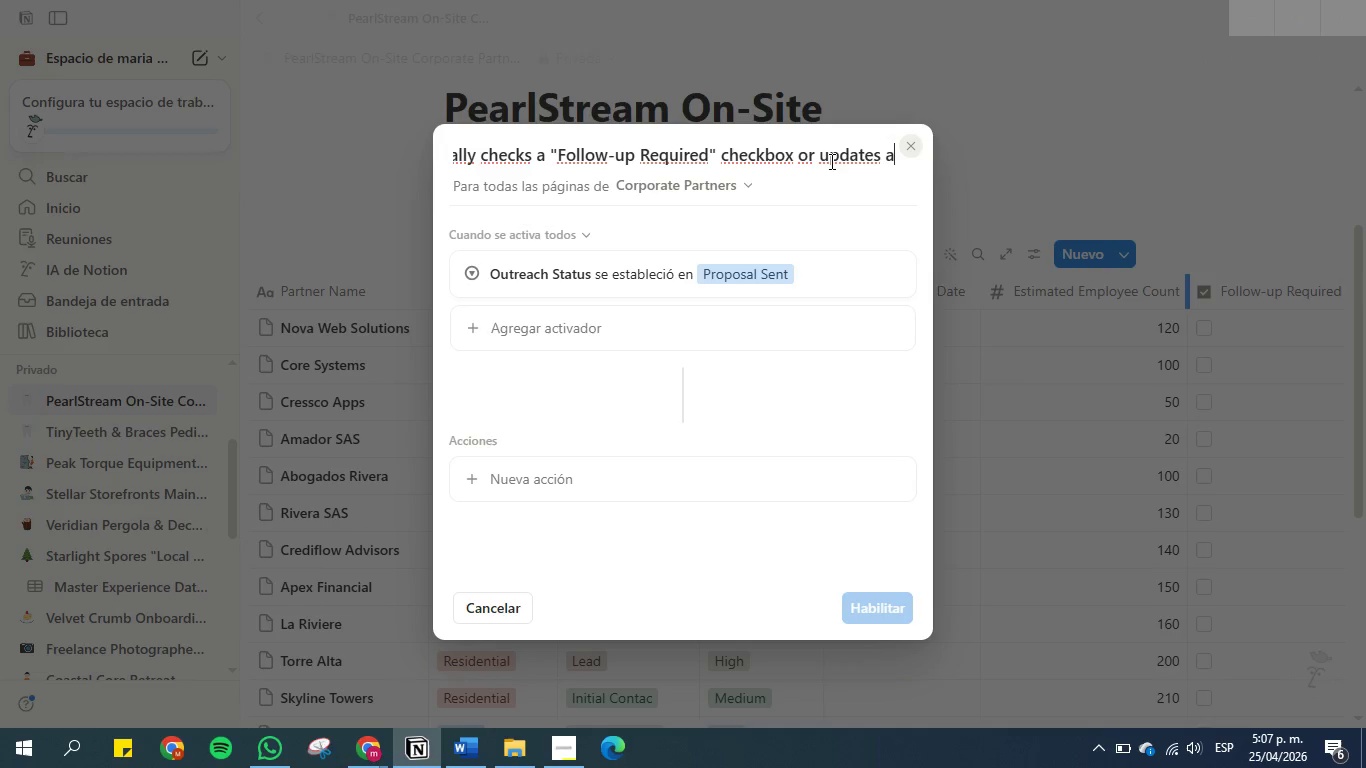 
key(ArrowRight)
 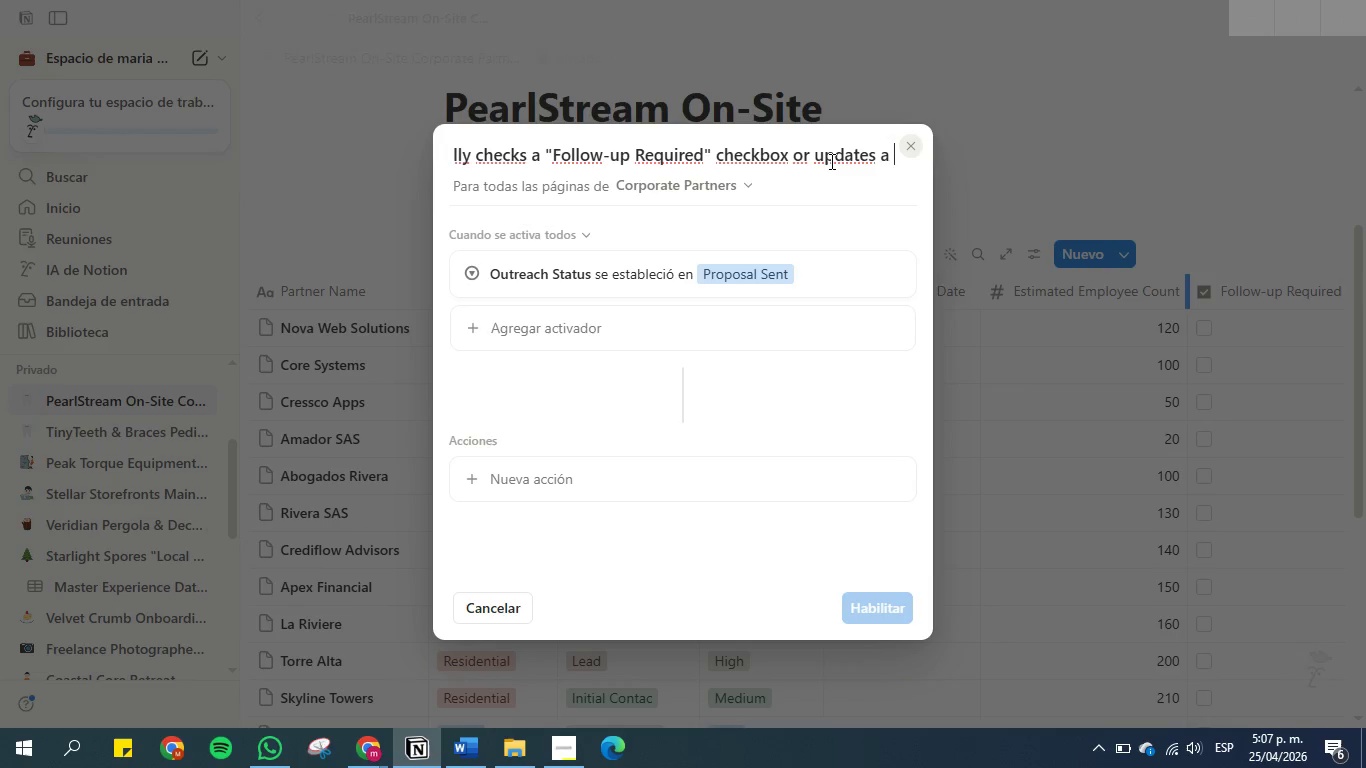 
key(ArrowRight)
 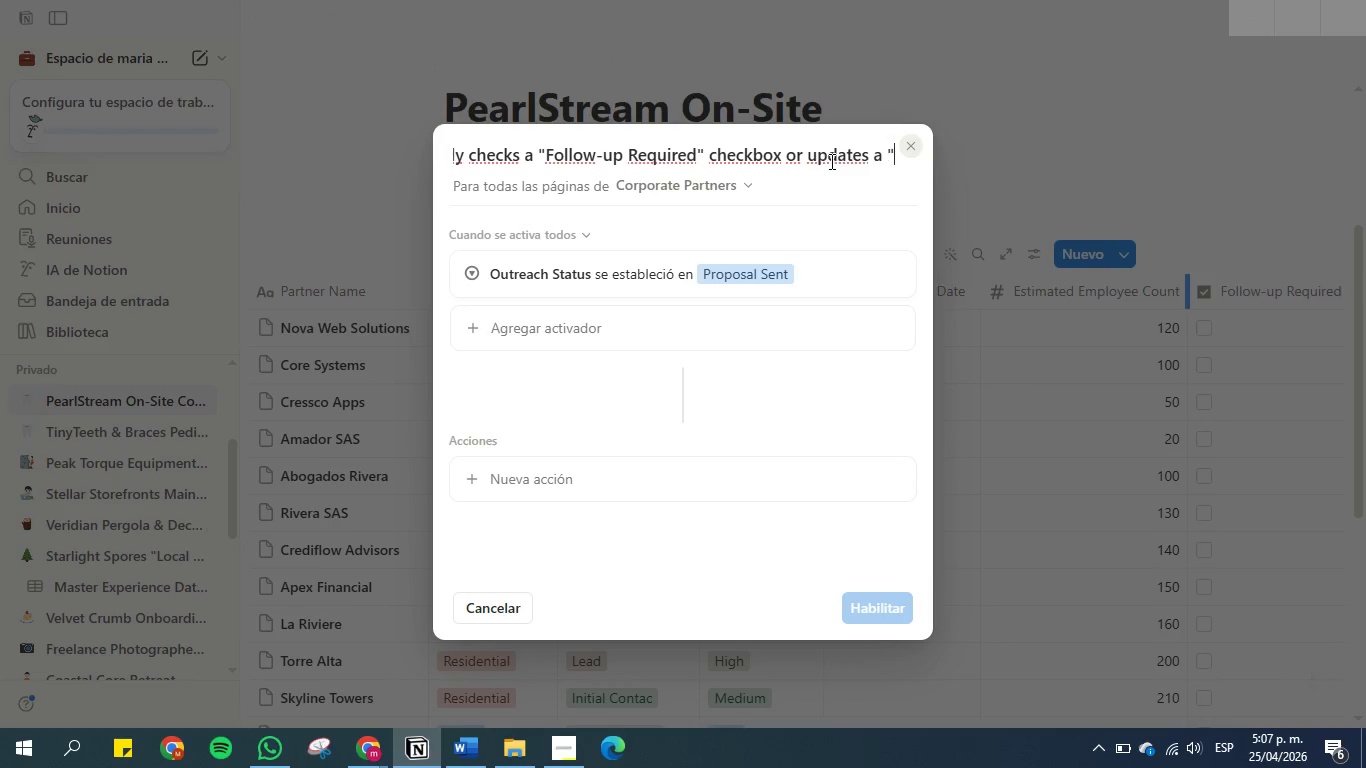 
key(ArrowRight)
 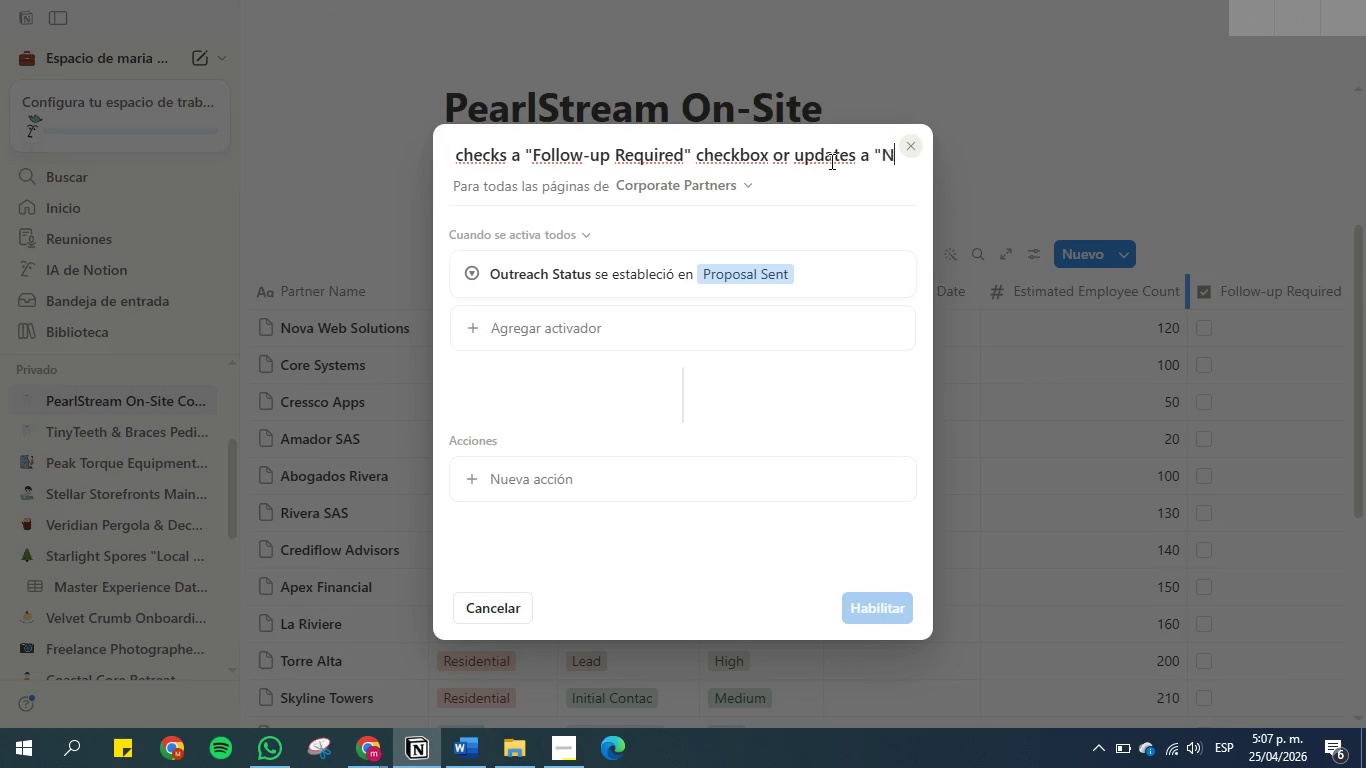 
key(ArrowRight)
 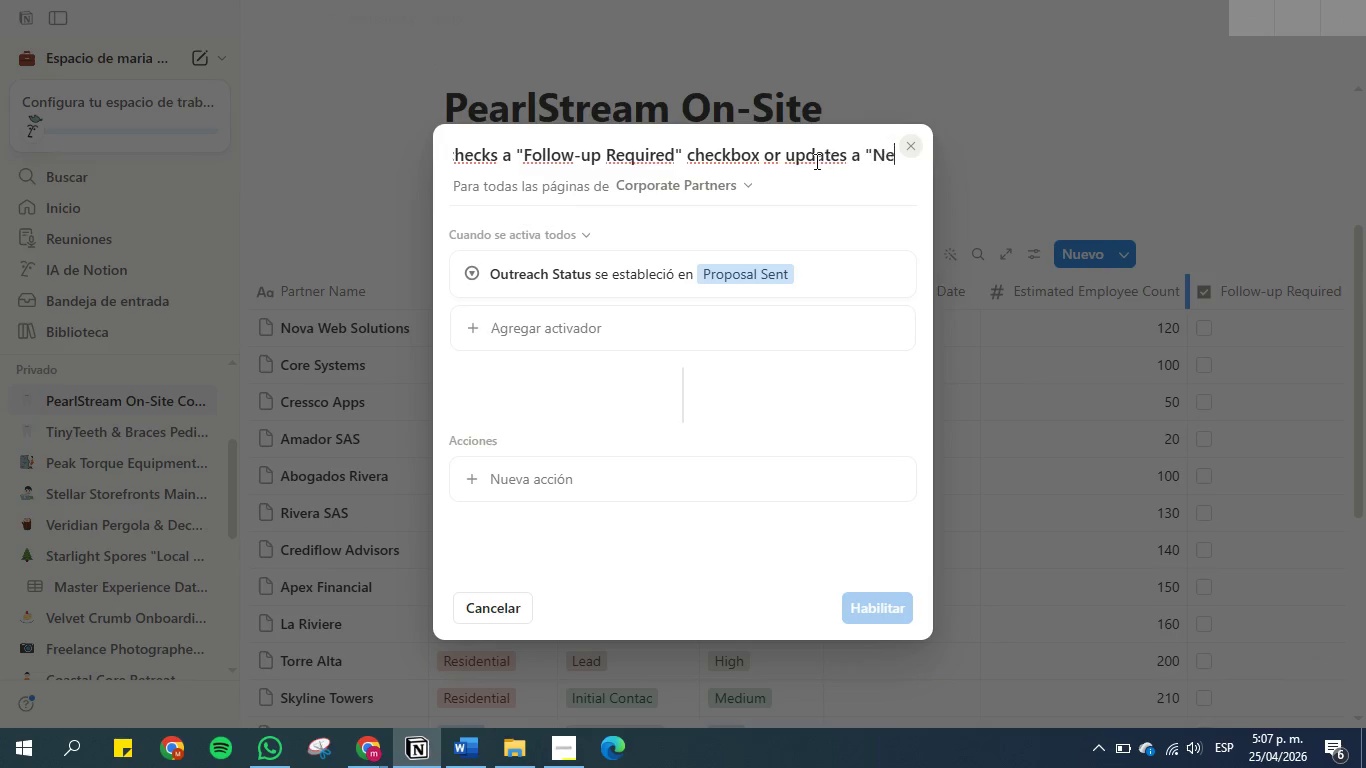 
key(ArrowRight)
 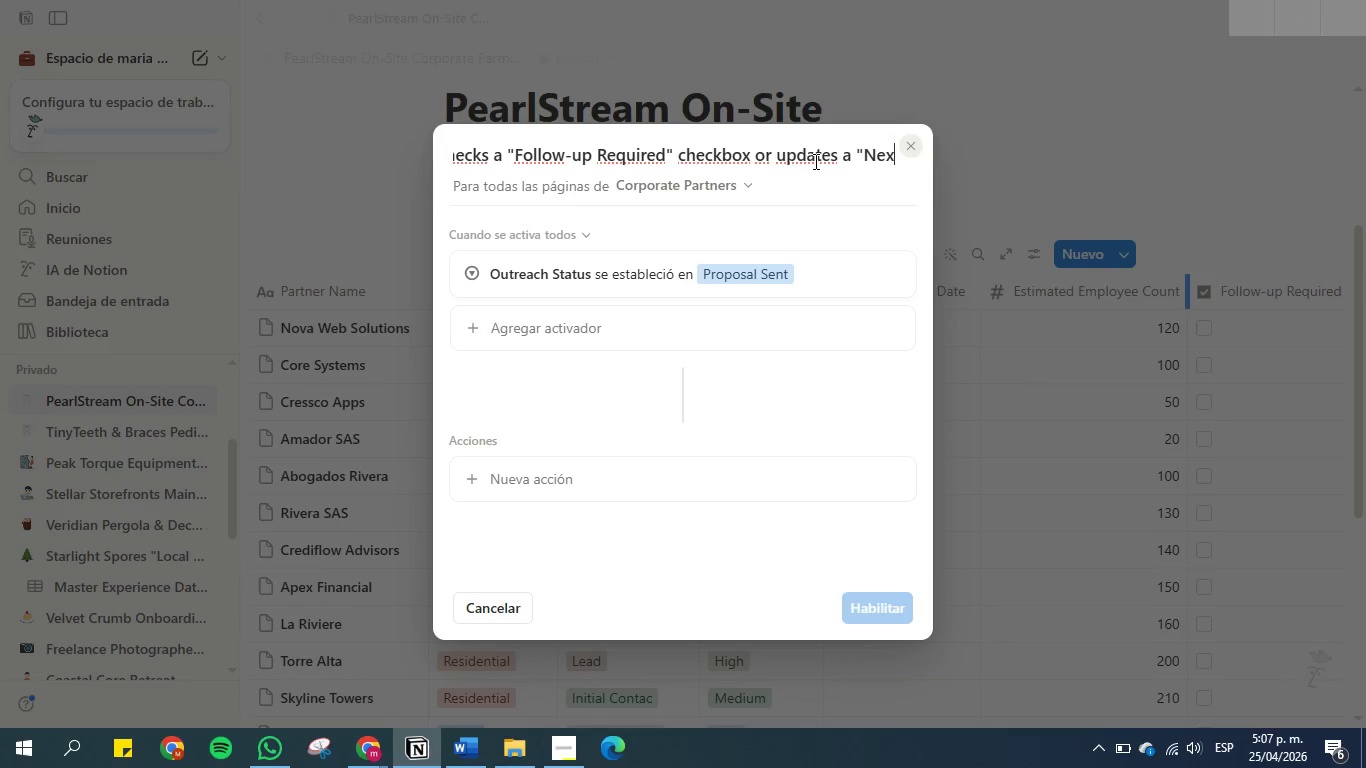 
key(ArrowRight)
 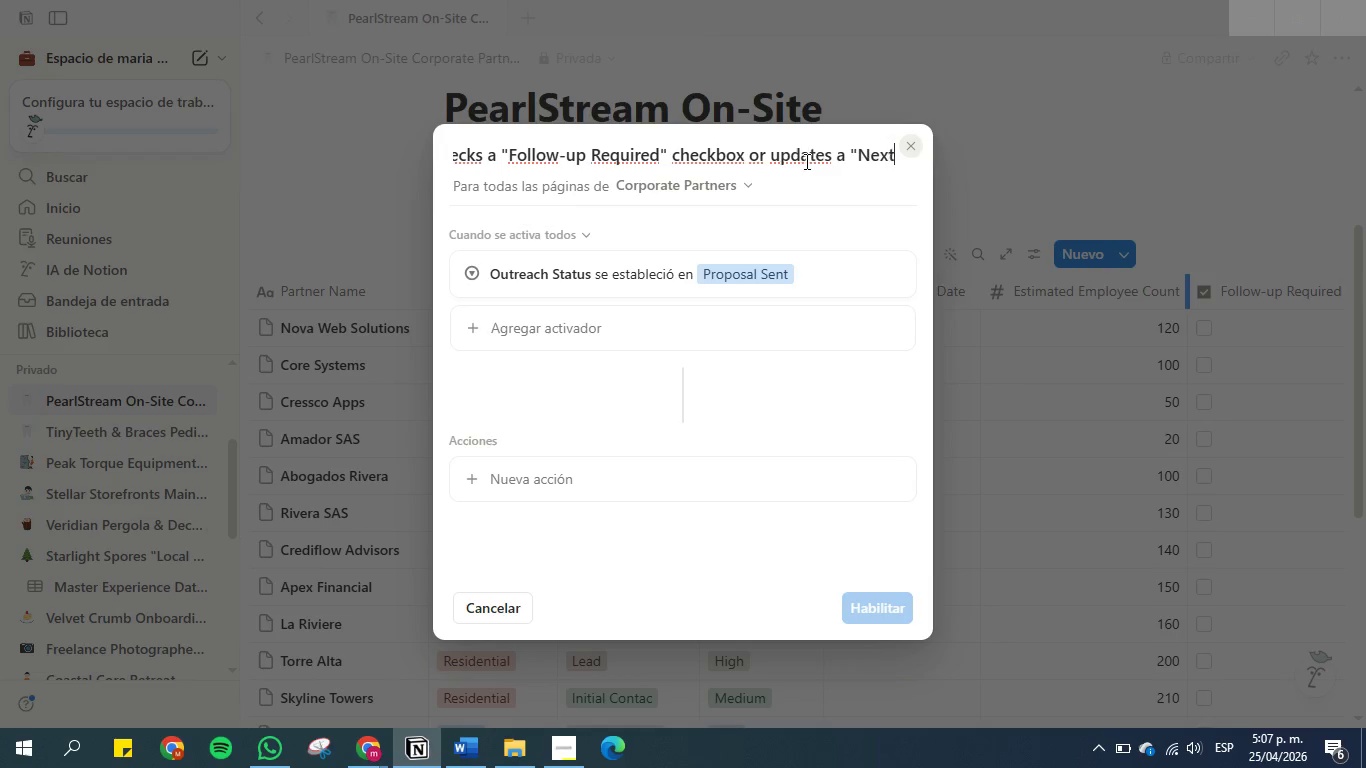 
key(ArrowRight)
 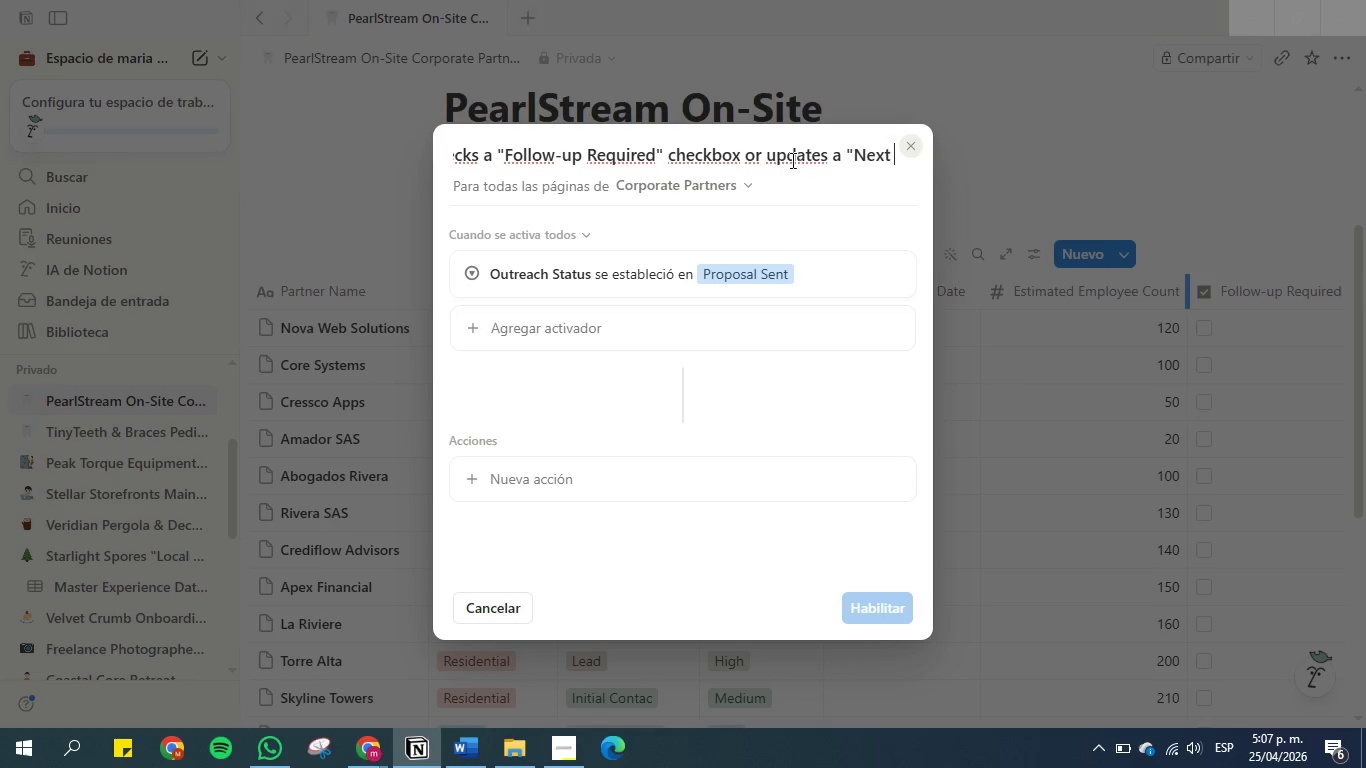 
key(ArrowRight)
 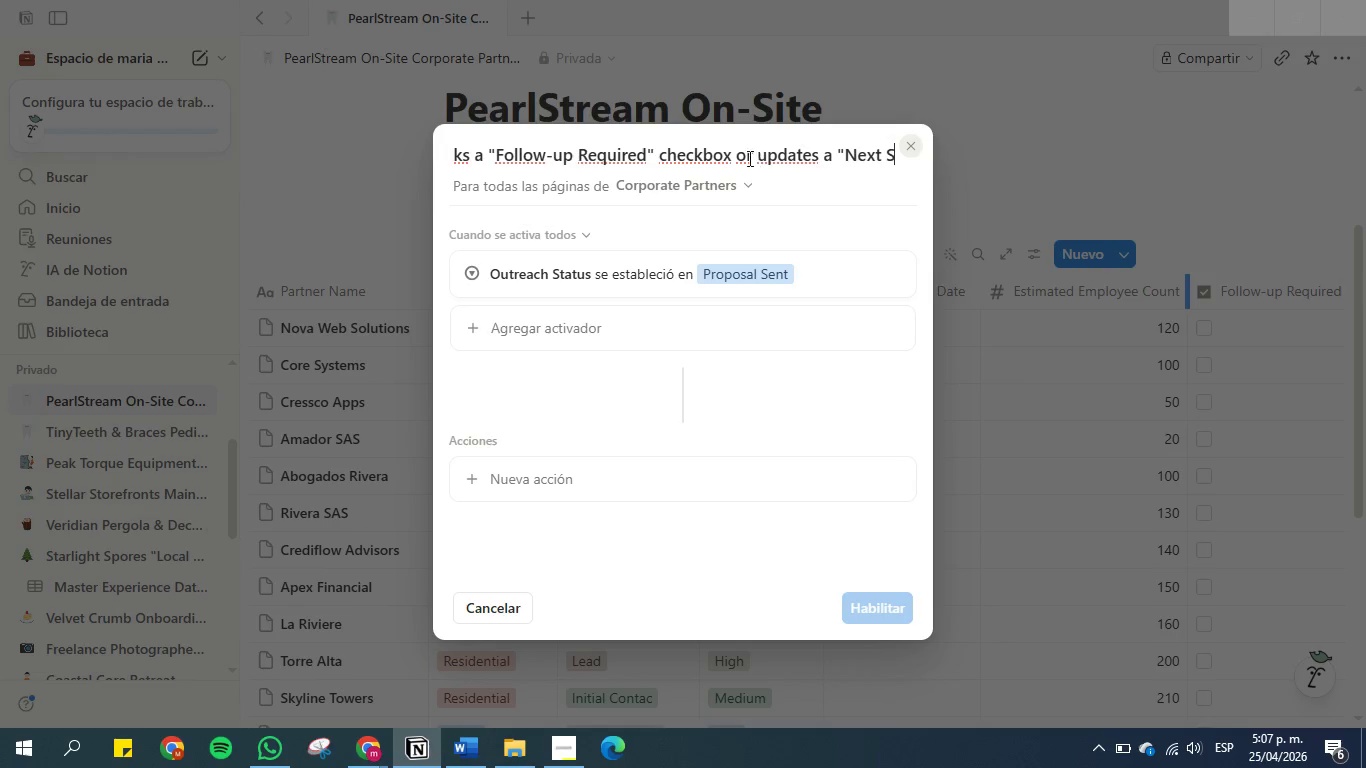 
hold_key(key=ArrowRight, duration=0.31)
 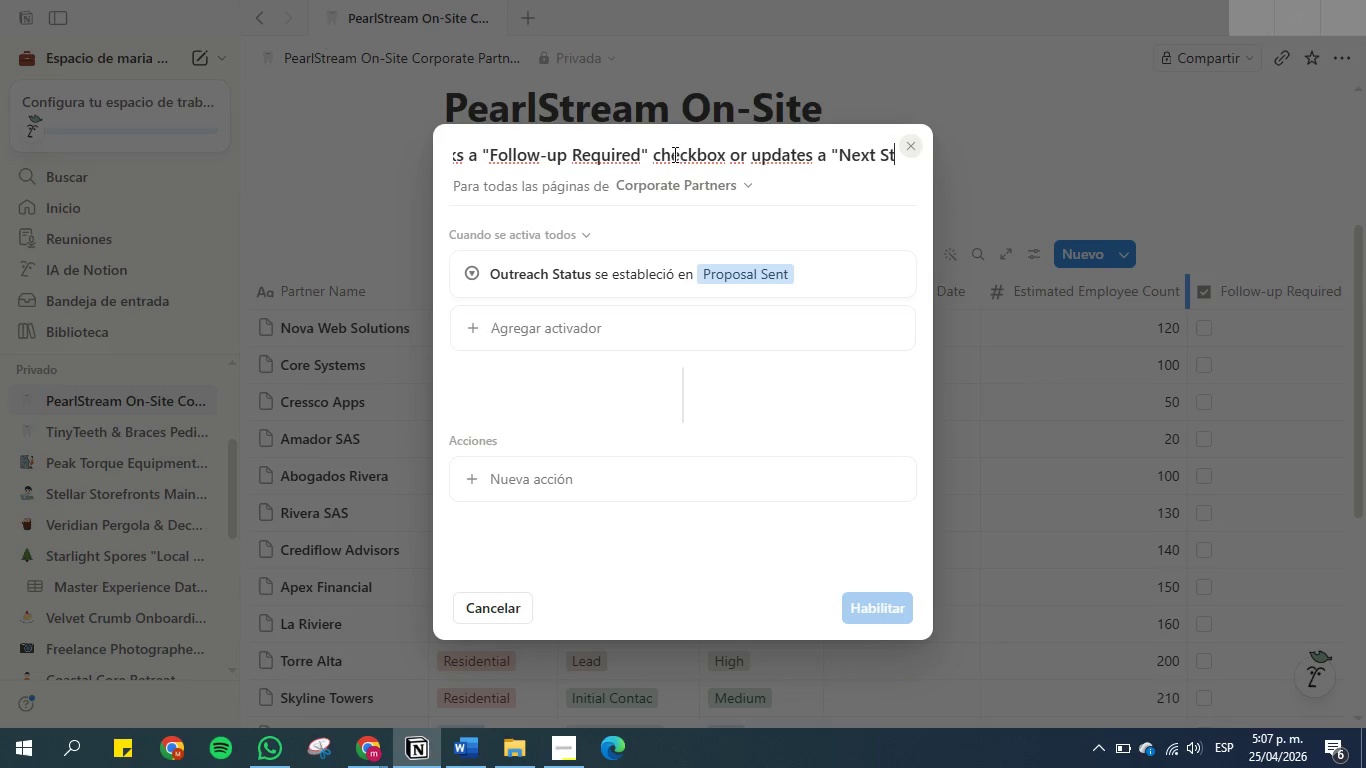 
key(ArrowRight)
 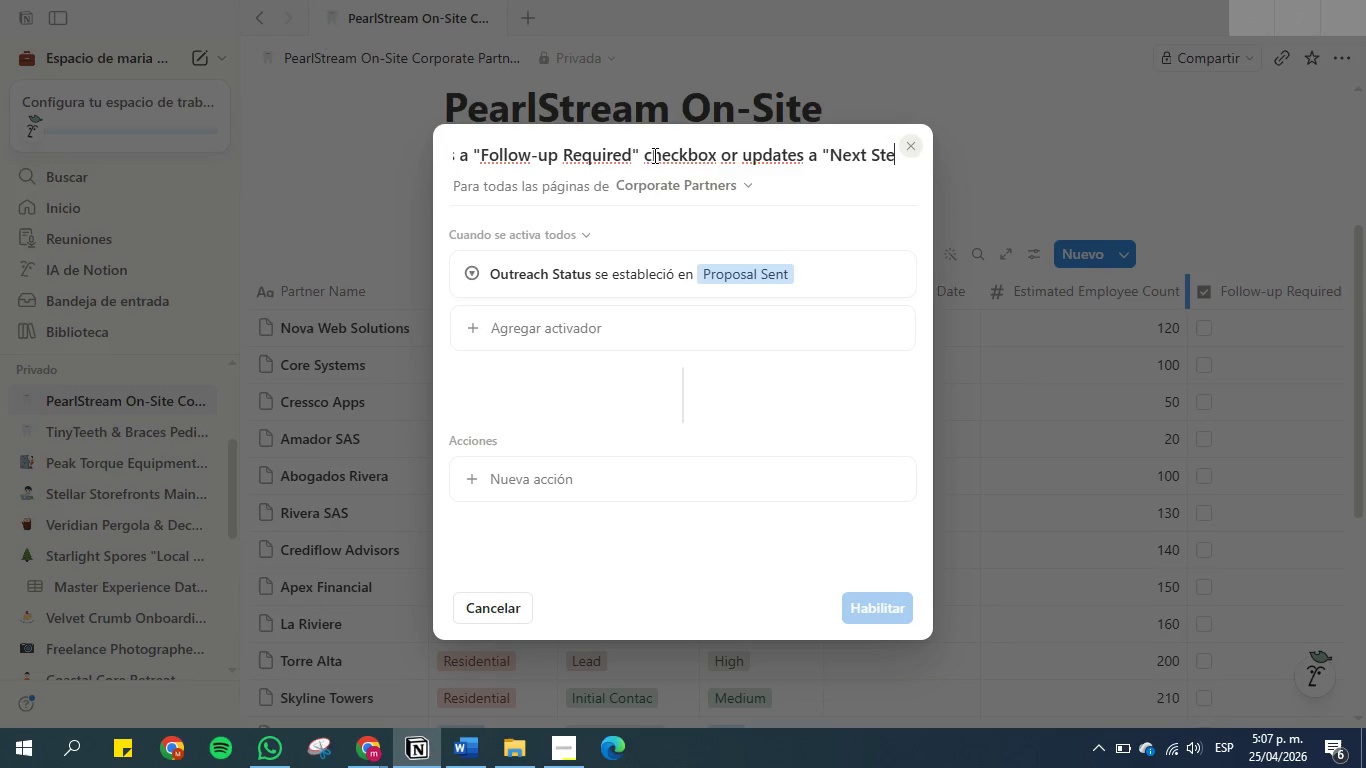 
key(ArrowRight)
 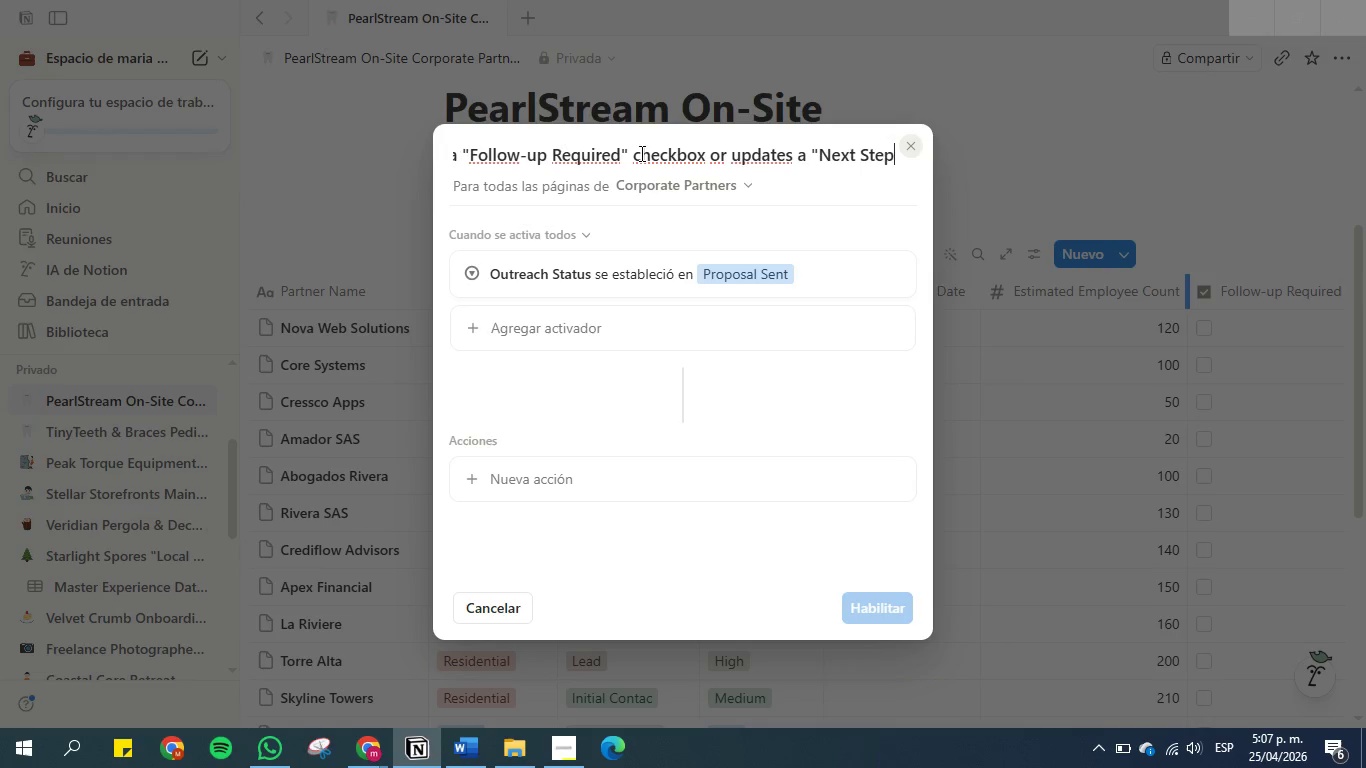 
key(ArrowRight)
 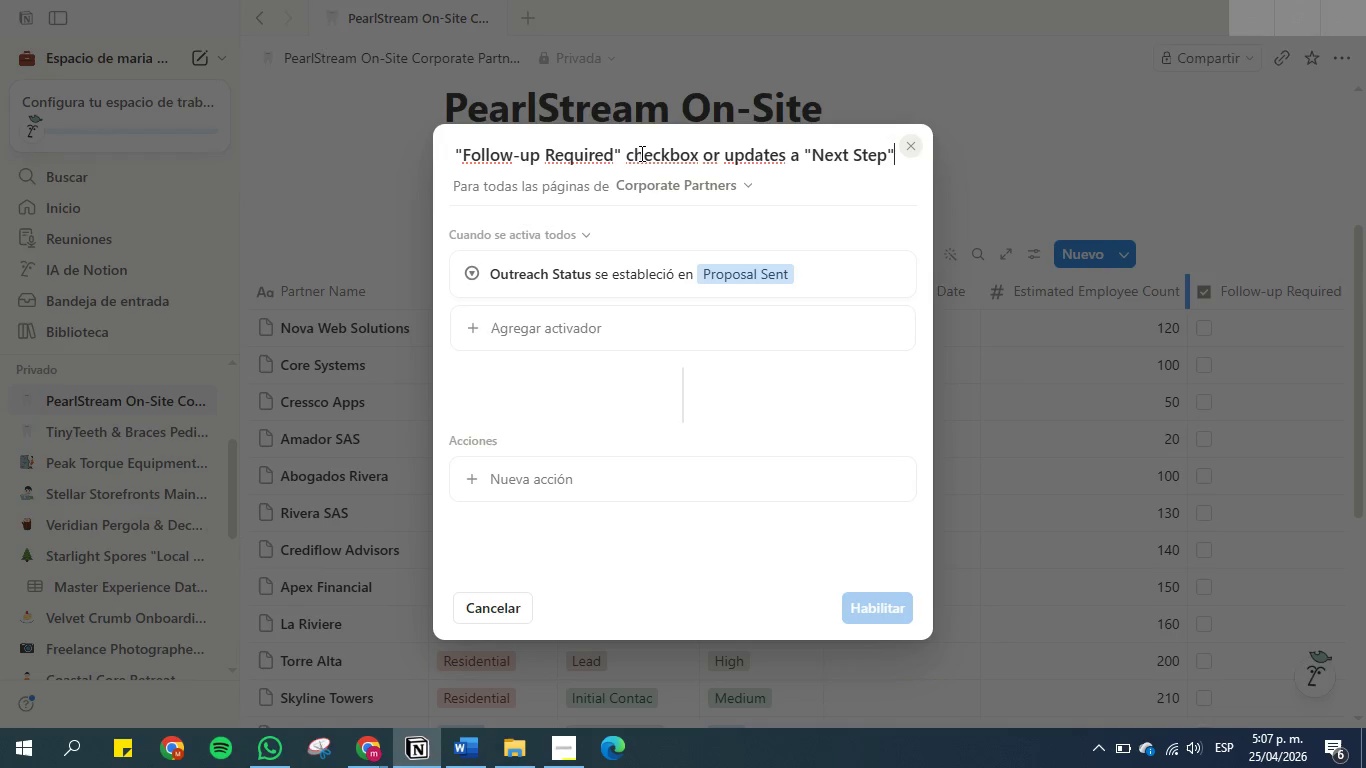 
key(ArrowRight)
 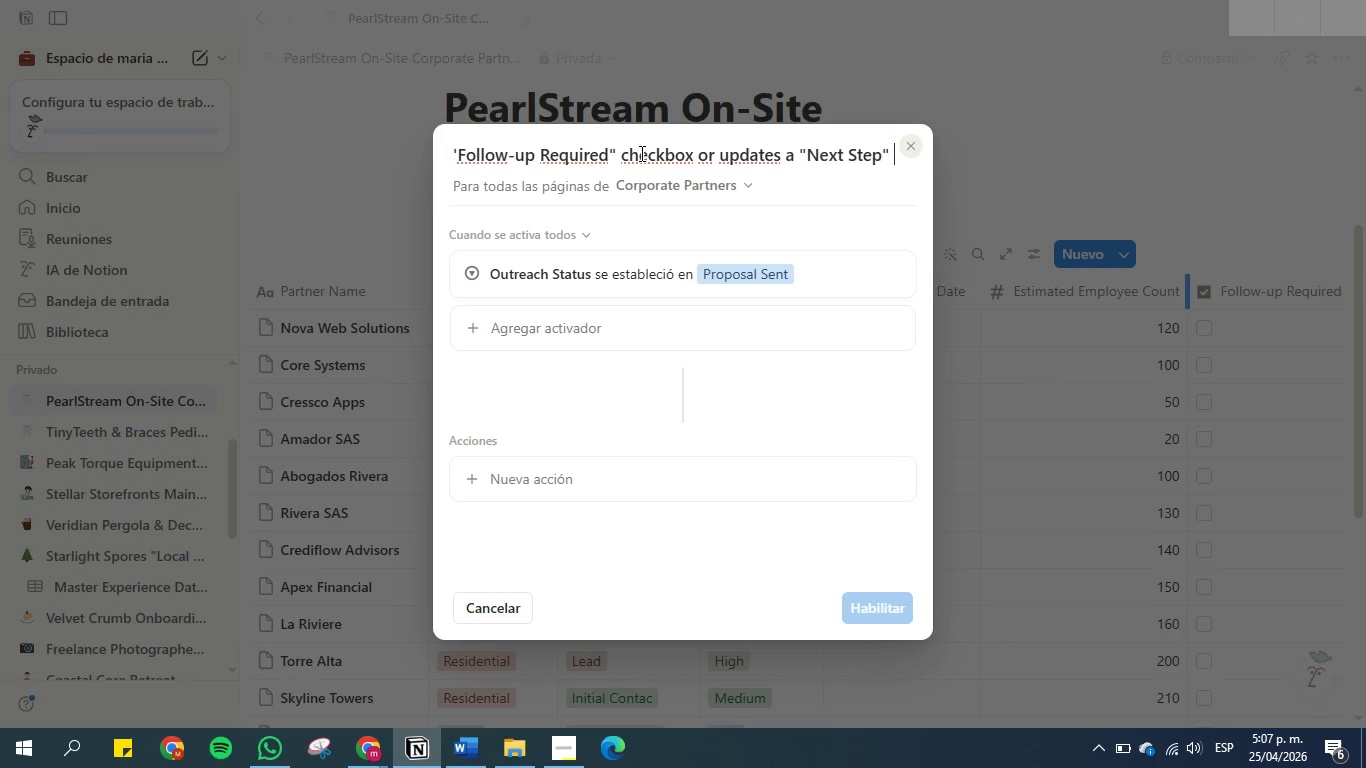 
key(ArrowRight)
 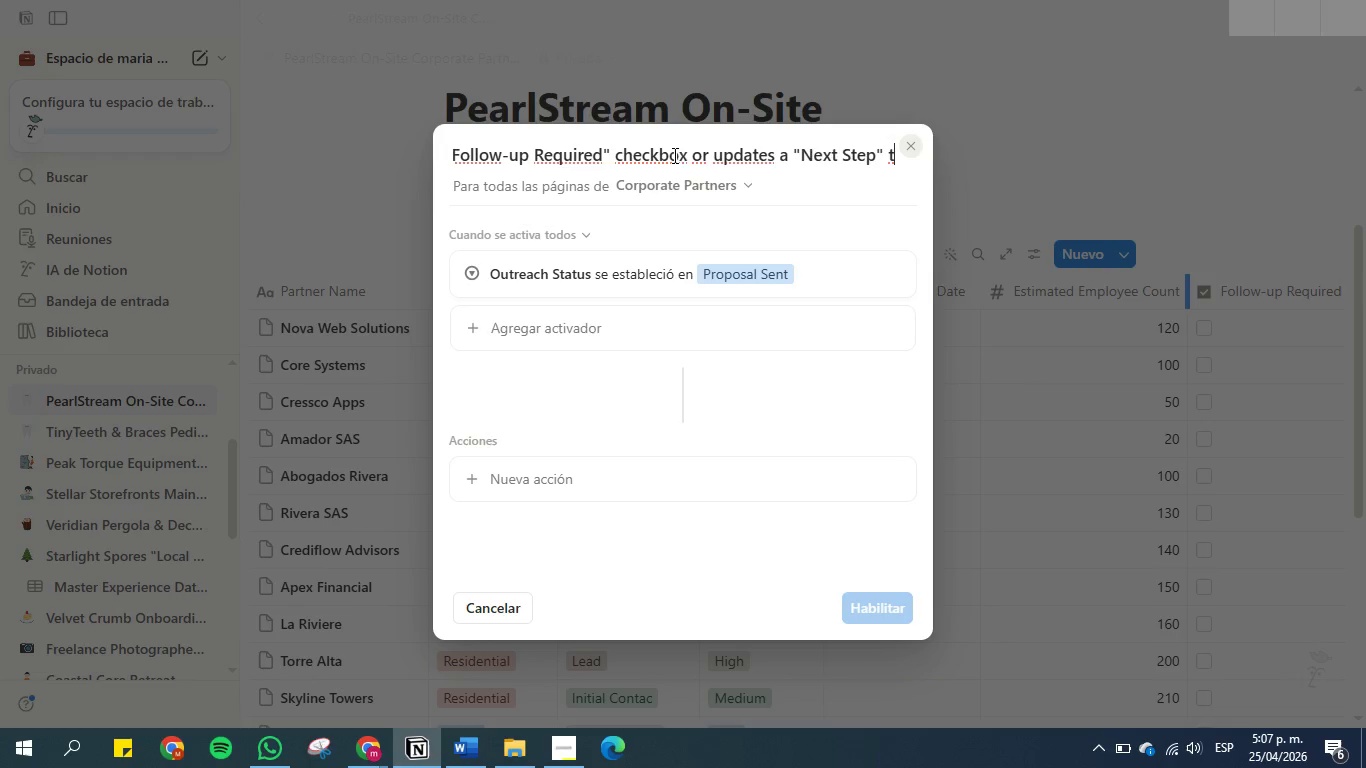 
key(ArrowRight)
 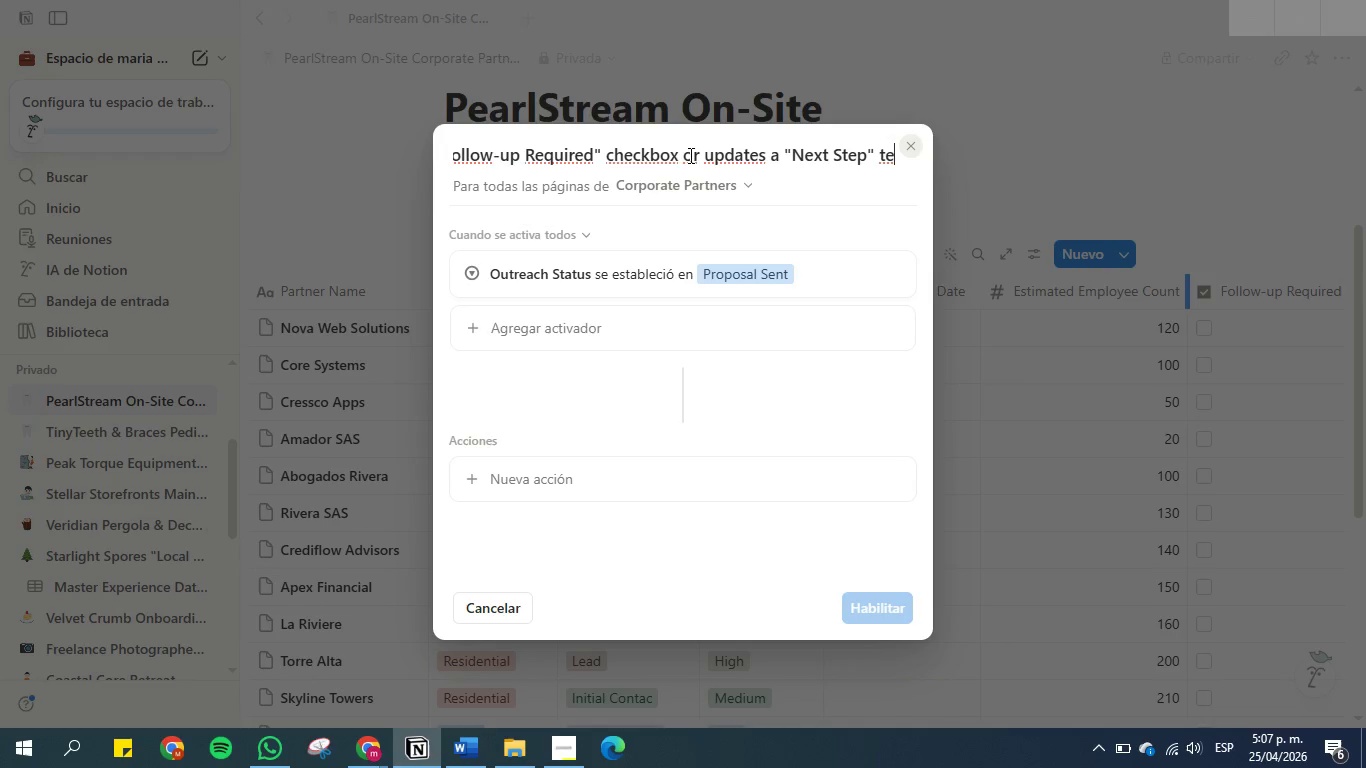 
key(ArrowRight)
 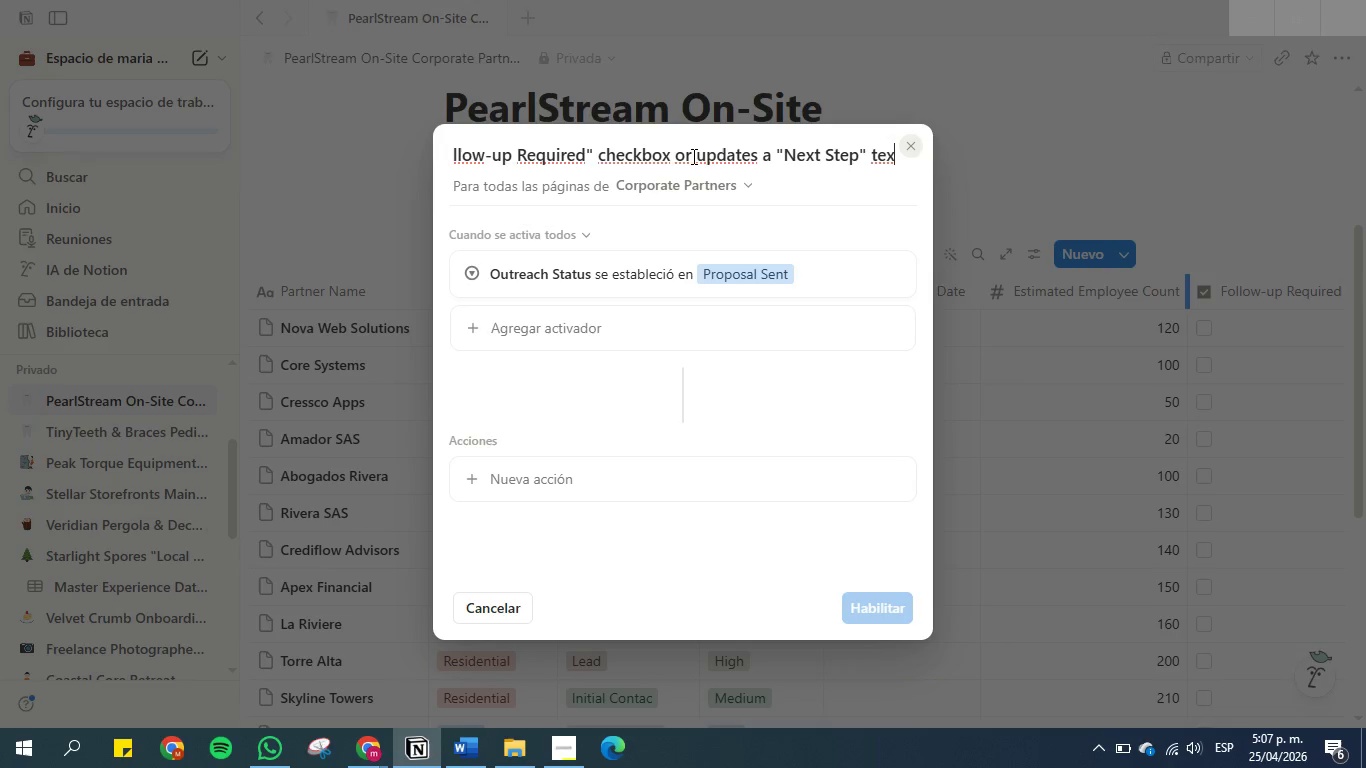 
key(ArrowRight)
 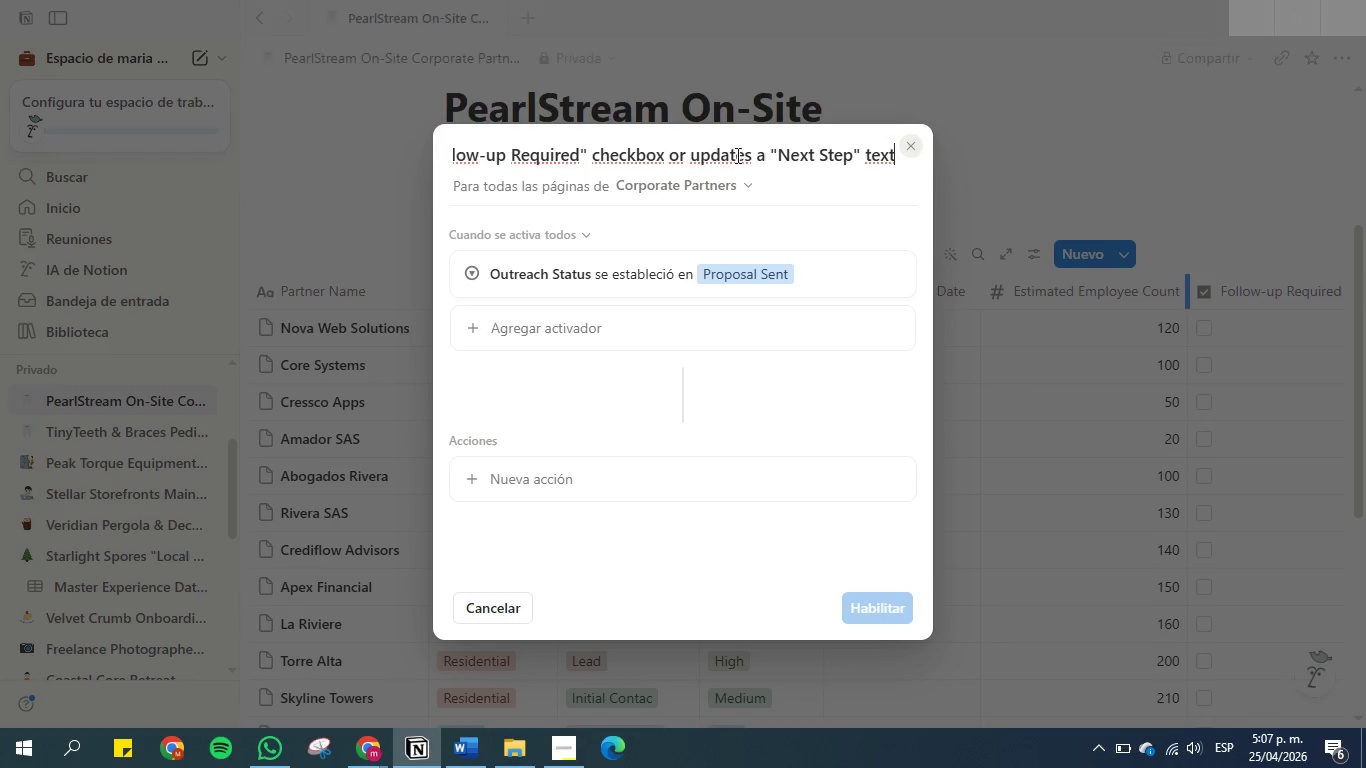 
key(ArrowRight)
 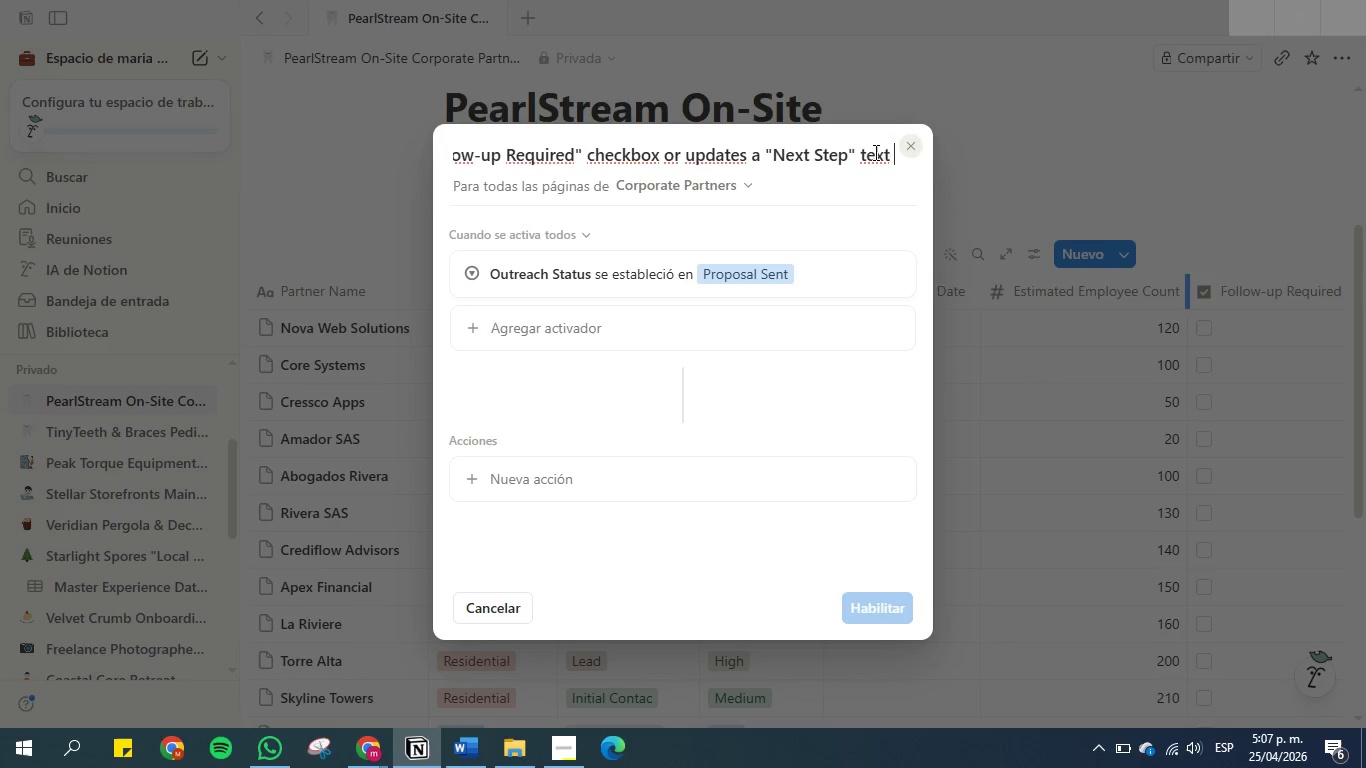 
key(ArrowRight)
 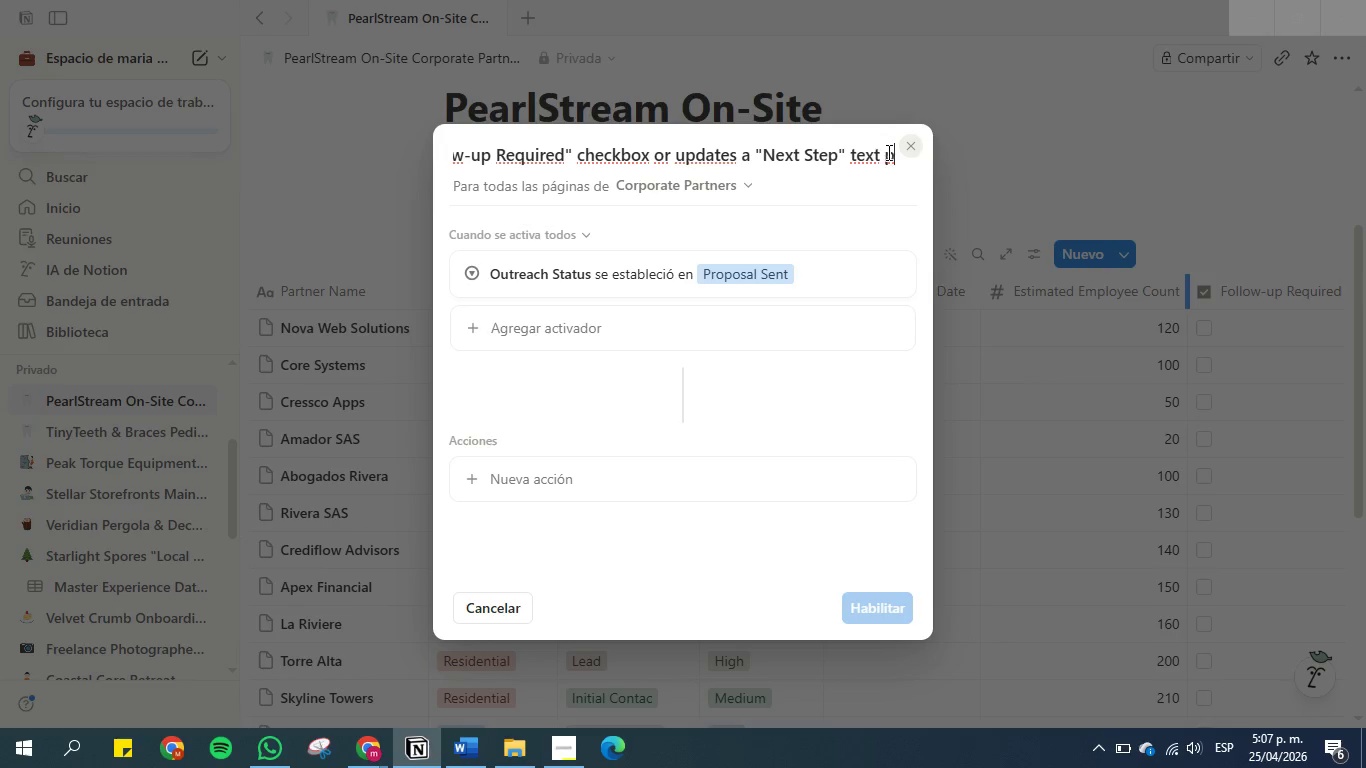 
key(ArrowRight)
 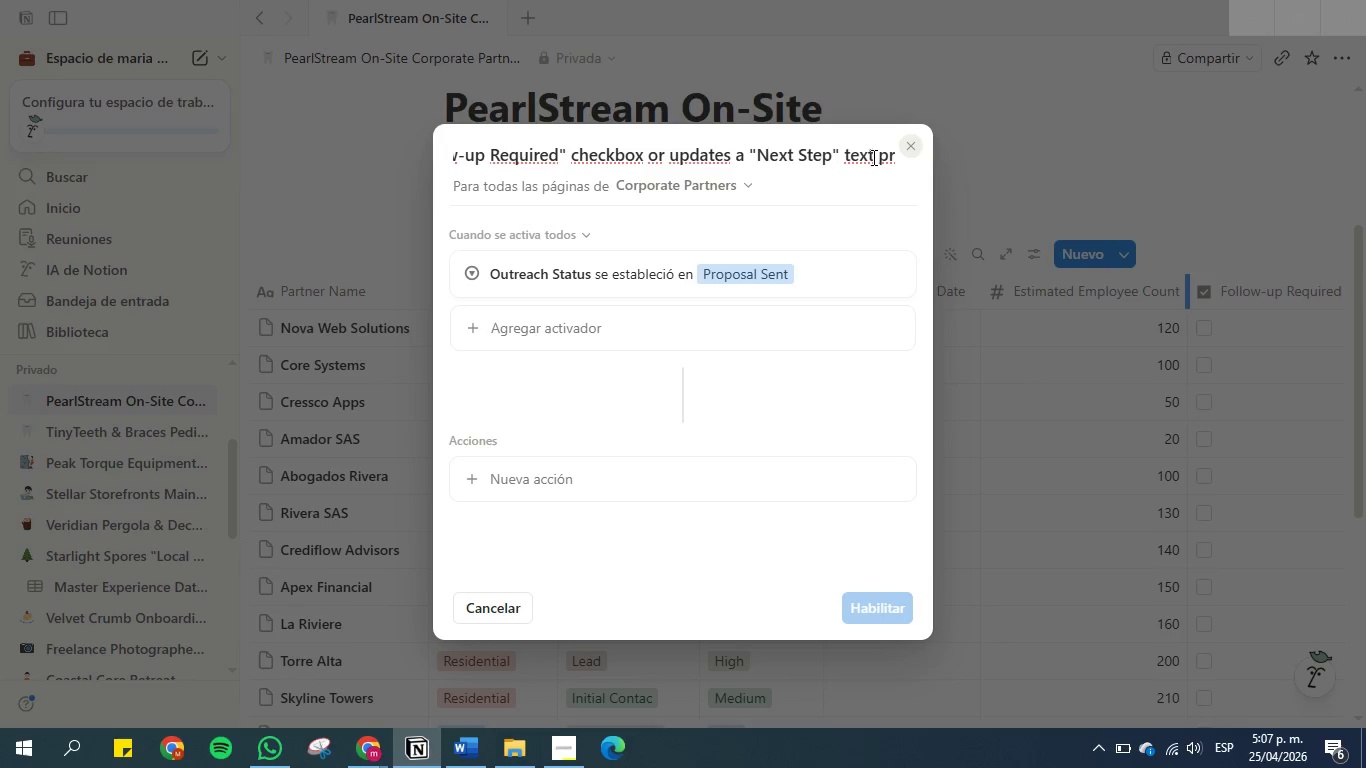 
left_click_drag(start_coordinate=[873, 157], to_coordinate=[647, 161])
 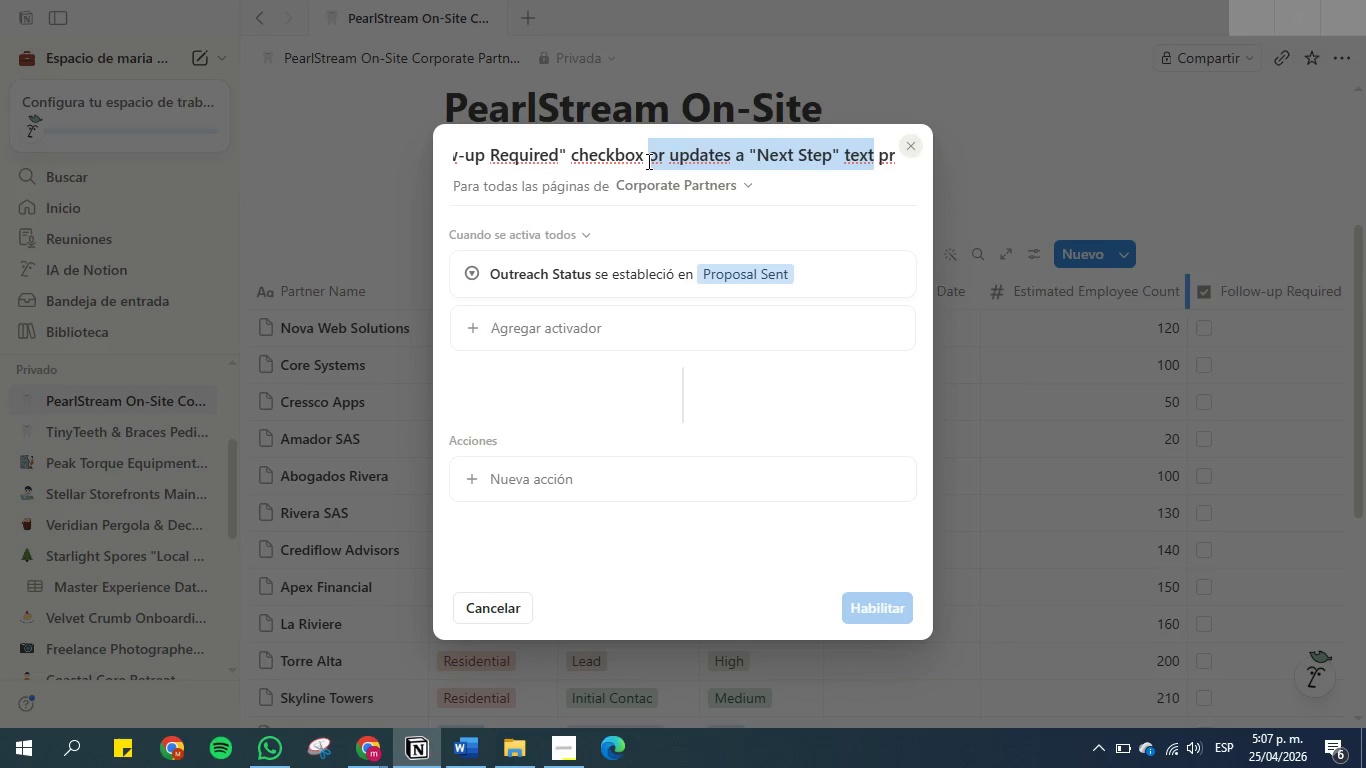 
key(ArrowRight)
 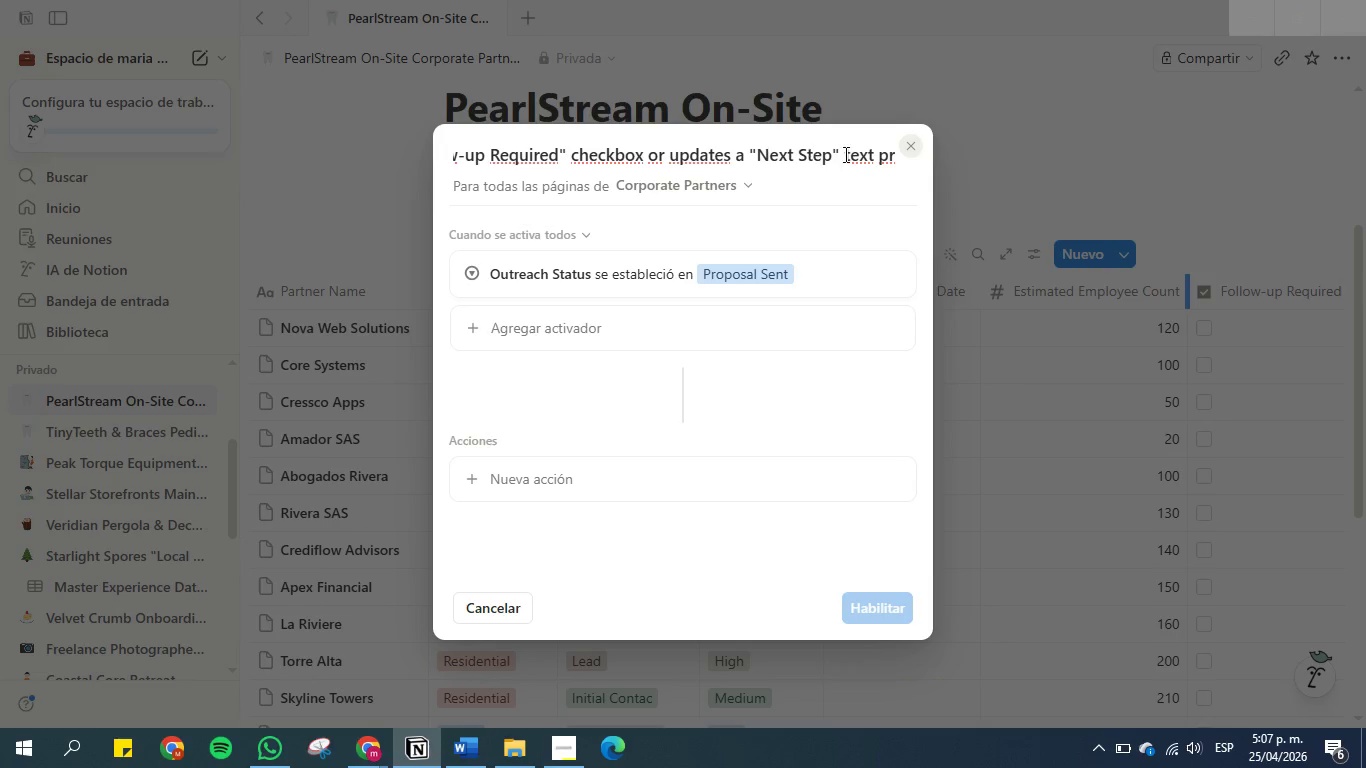 
left_click_drag(start_coordinate=[871, 157], to_coordinate=[651, 152])
 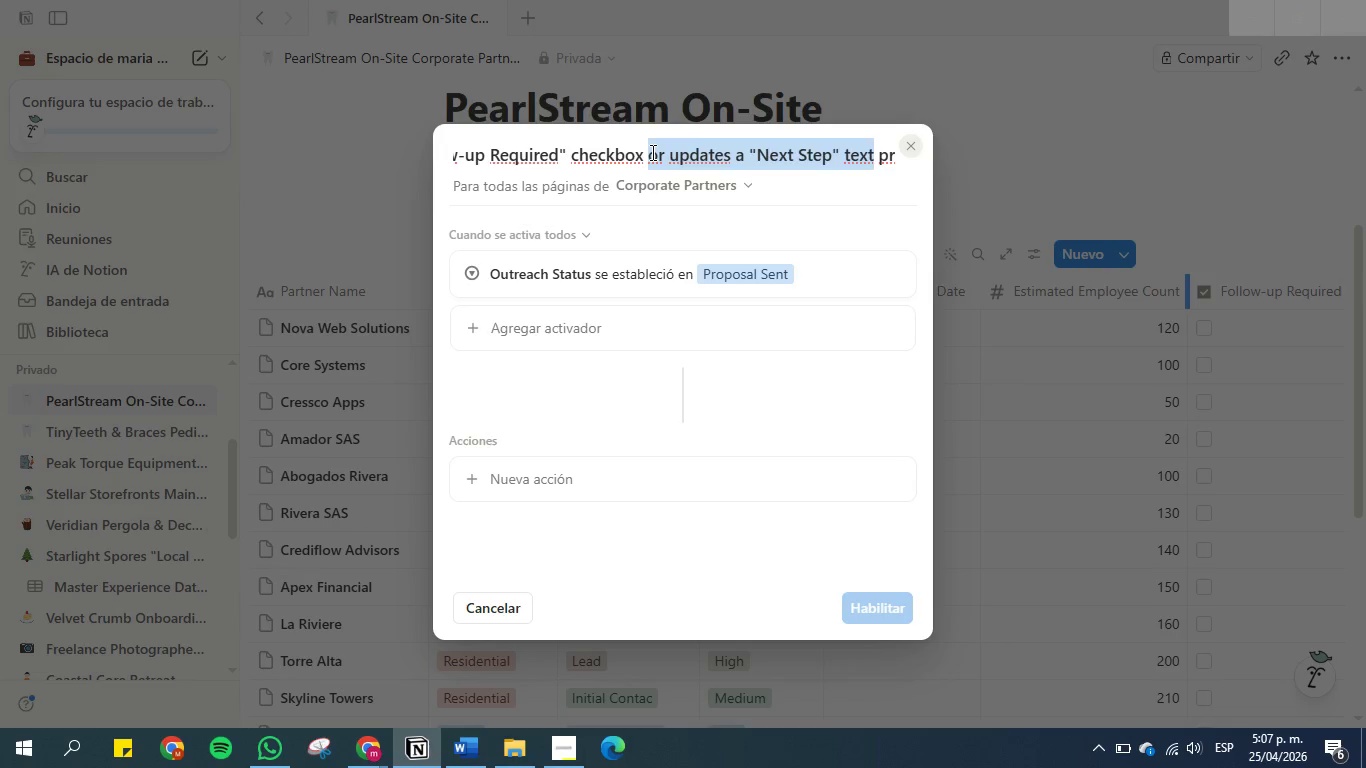 
key(ArrowRight)
 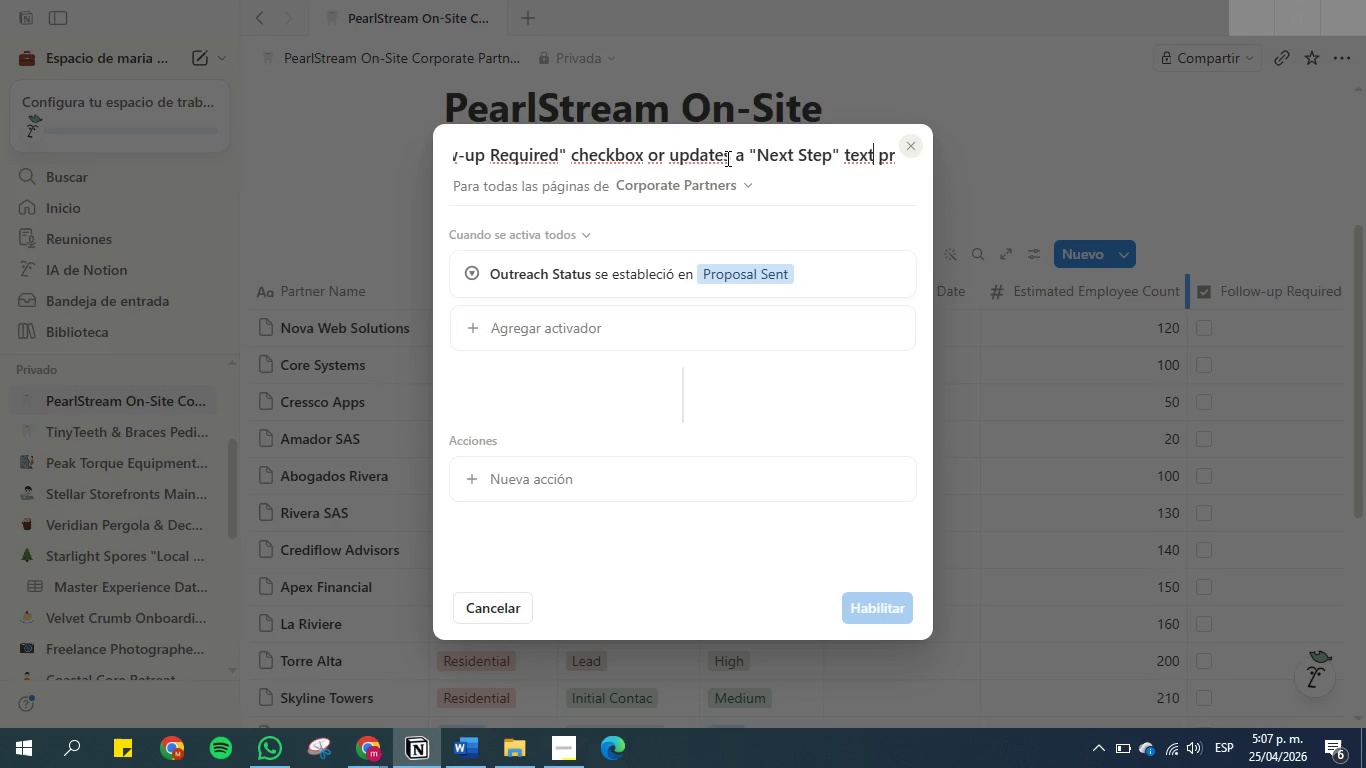 
left_click_drag(start_coordinate=[648, 156], to_coordinate=[838, 152])
 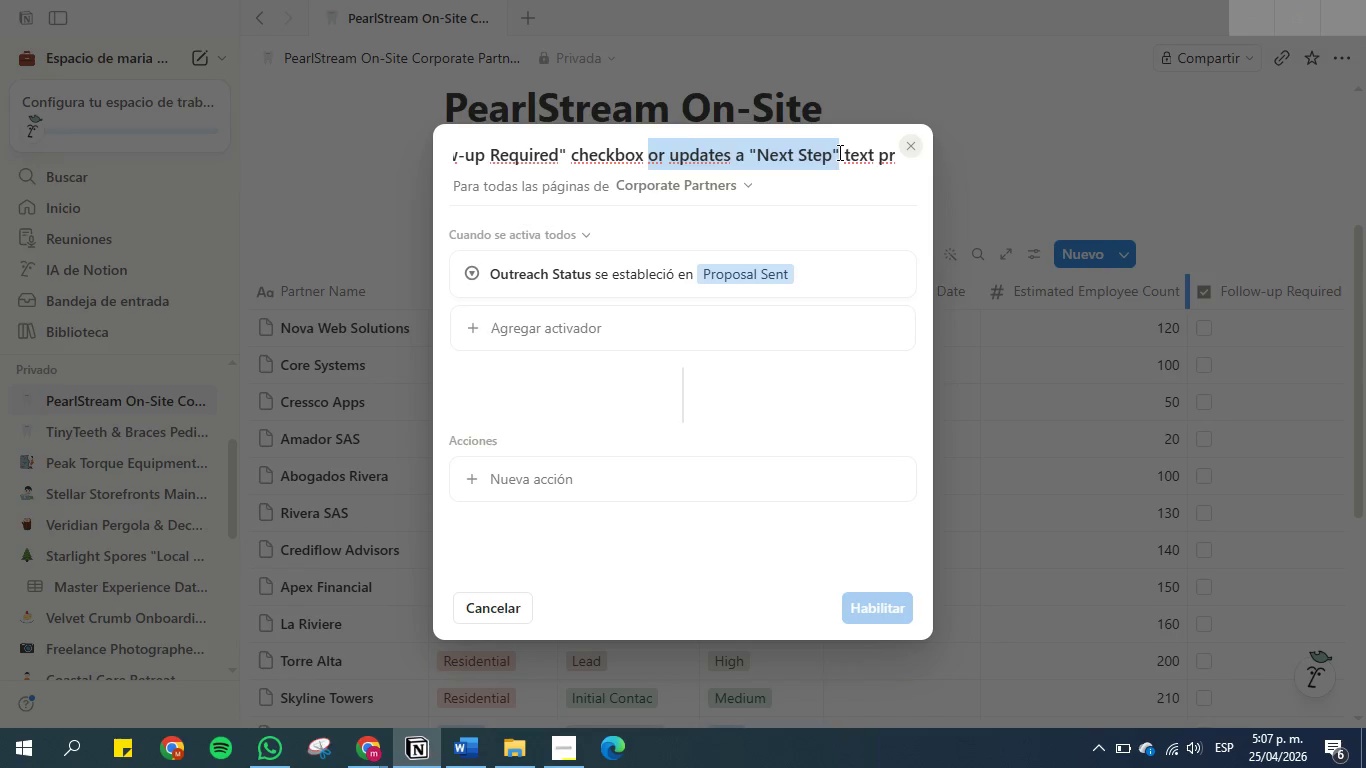 
key(Backspace)
 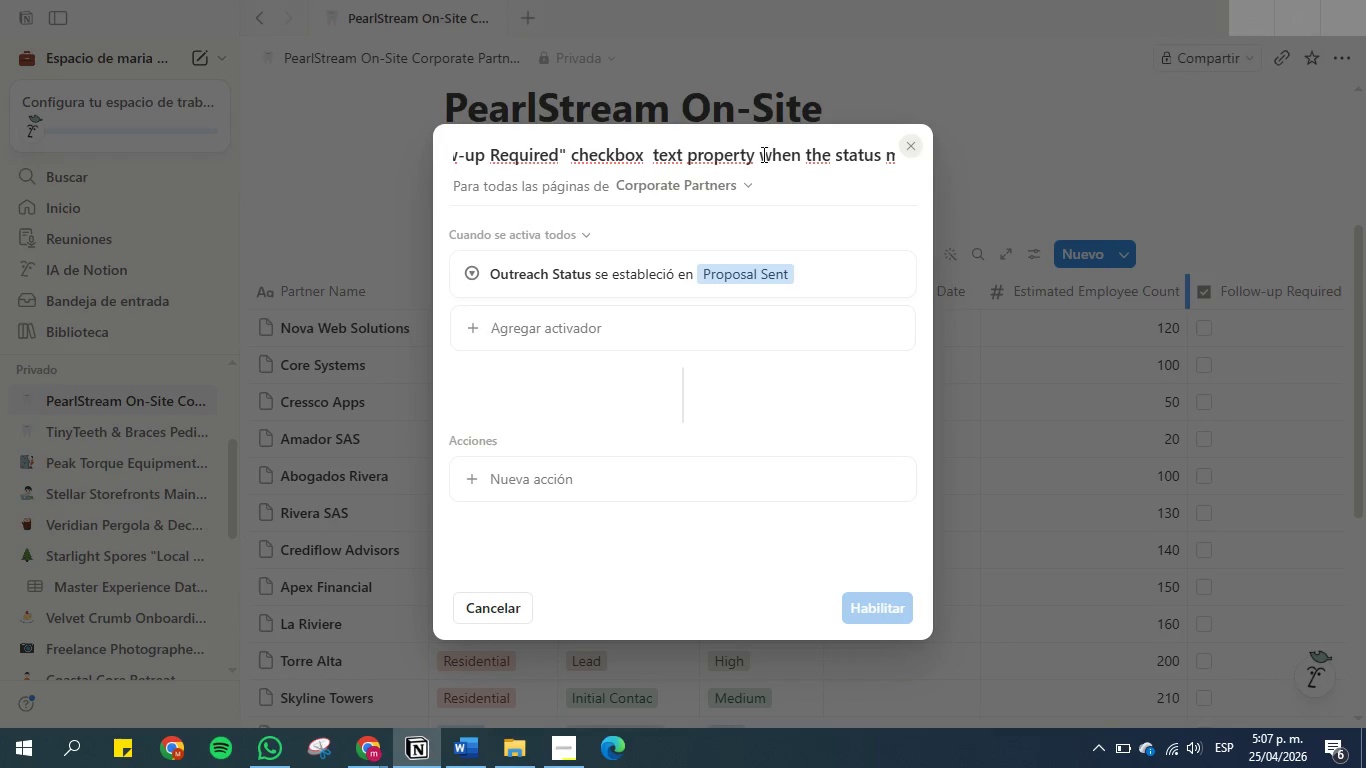 
left_click_drag(start_coordinate=[760, 154], to_coordinate=[650, 157])
 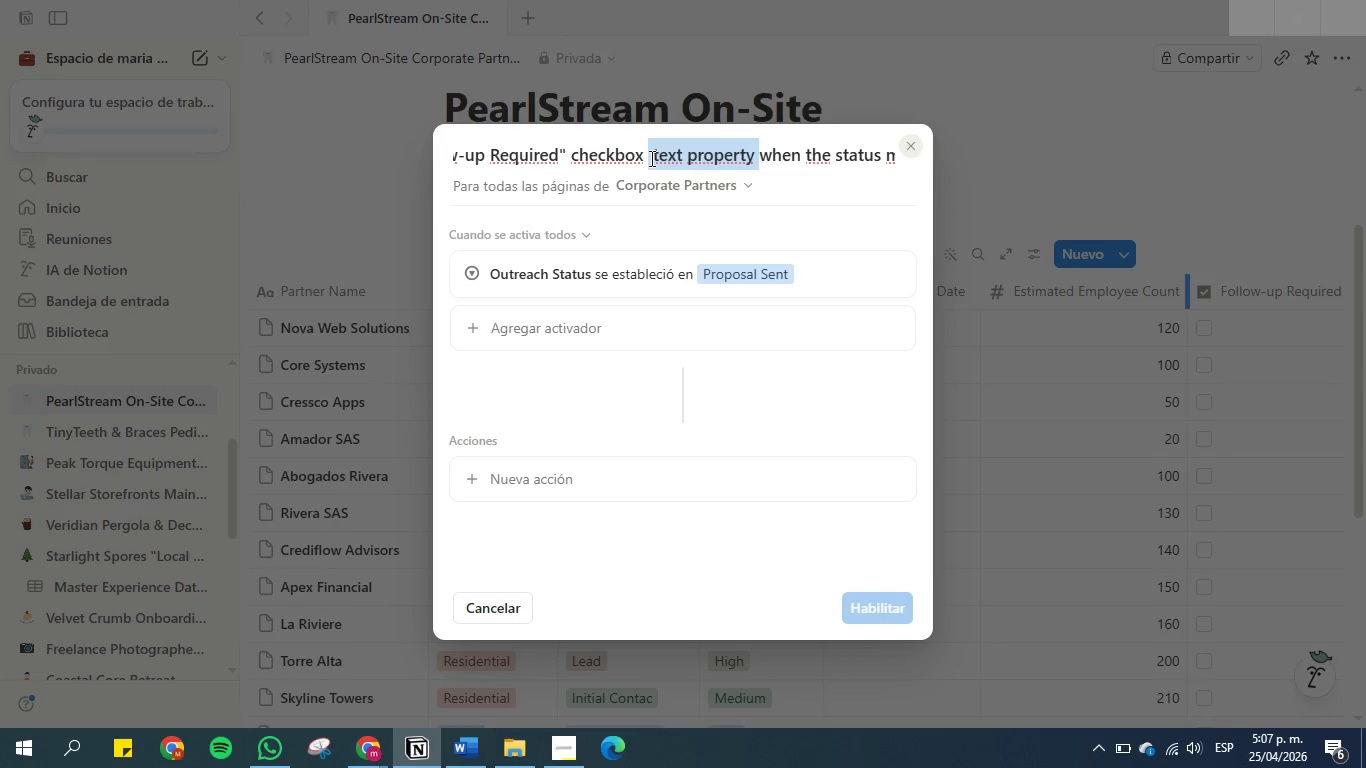 
key(Backspace)
 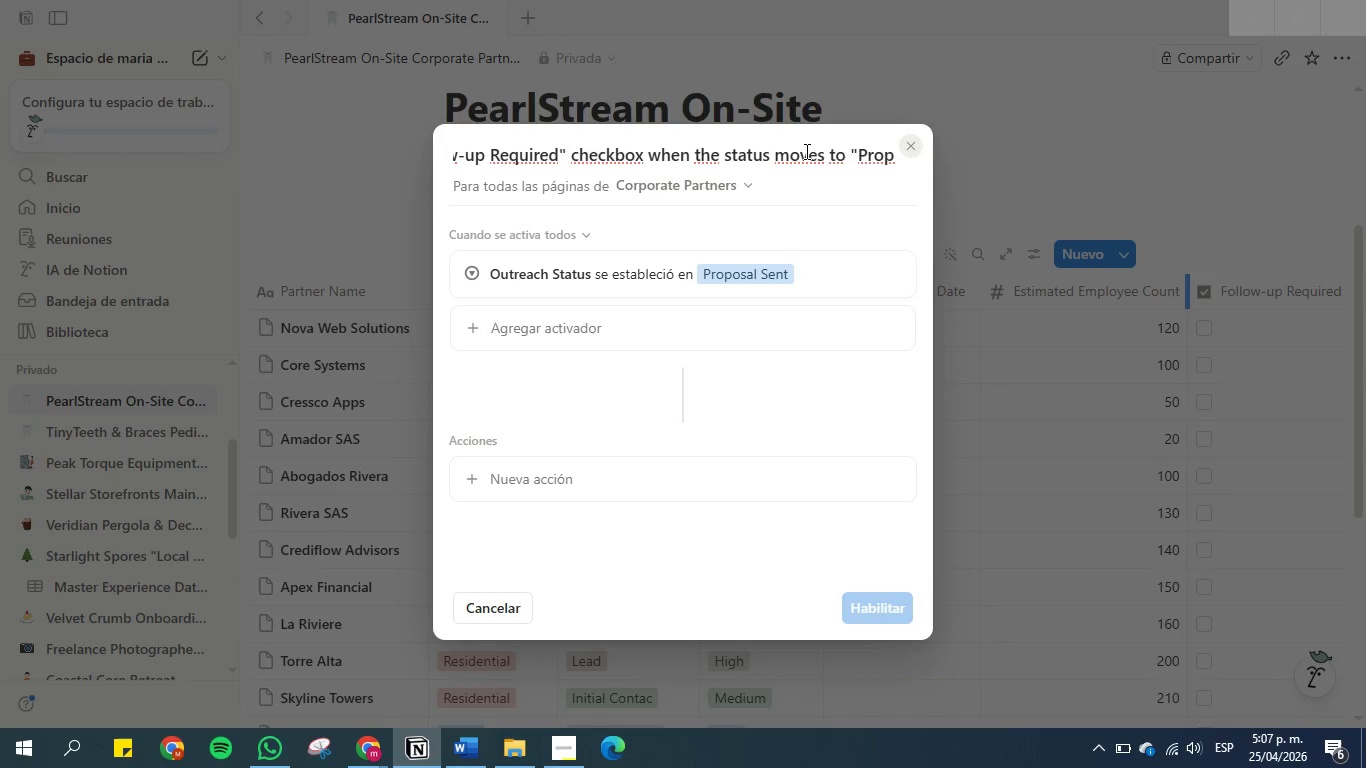 
left_click([805, 151])
 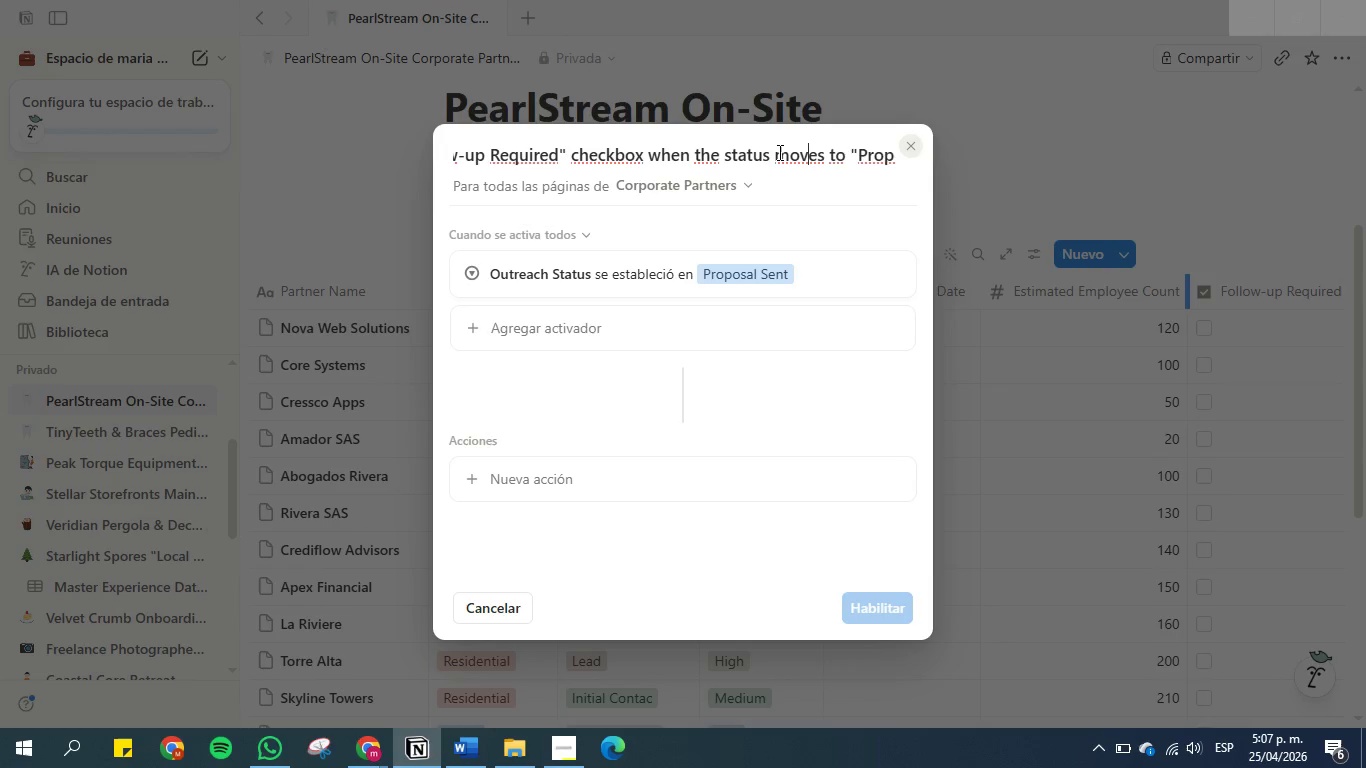 
double_click([778, 152])
 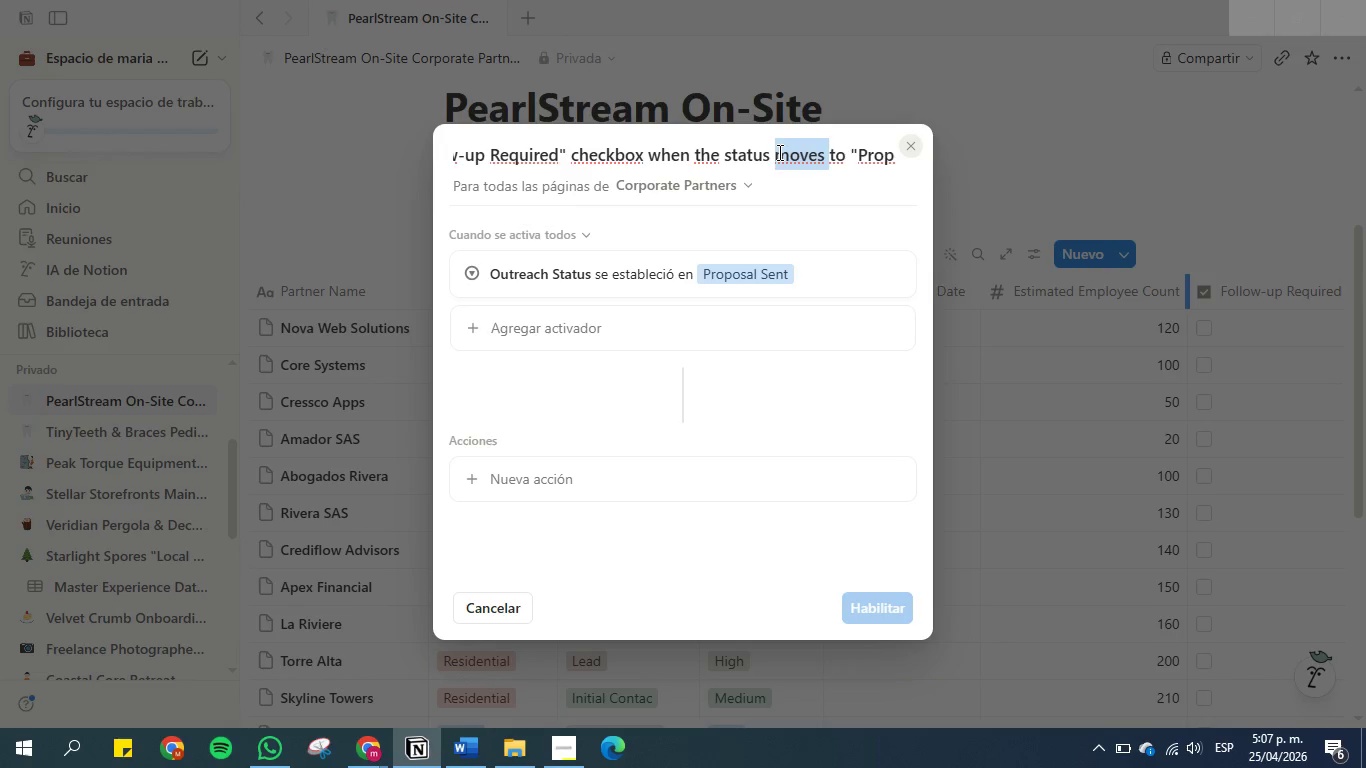 
triple_click([778, 152])
 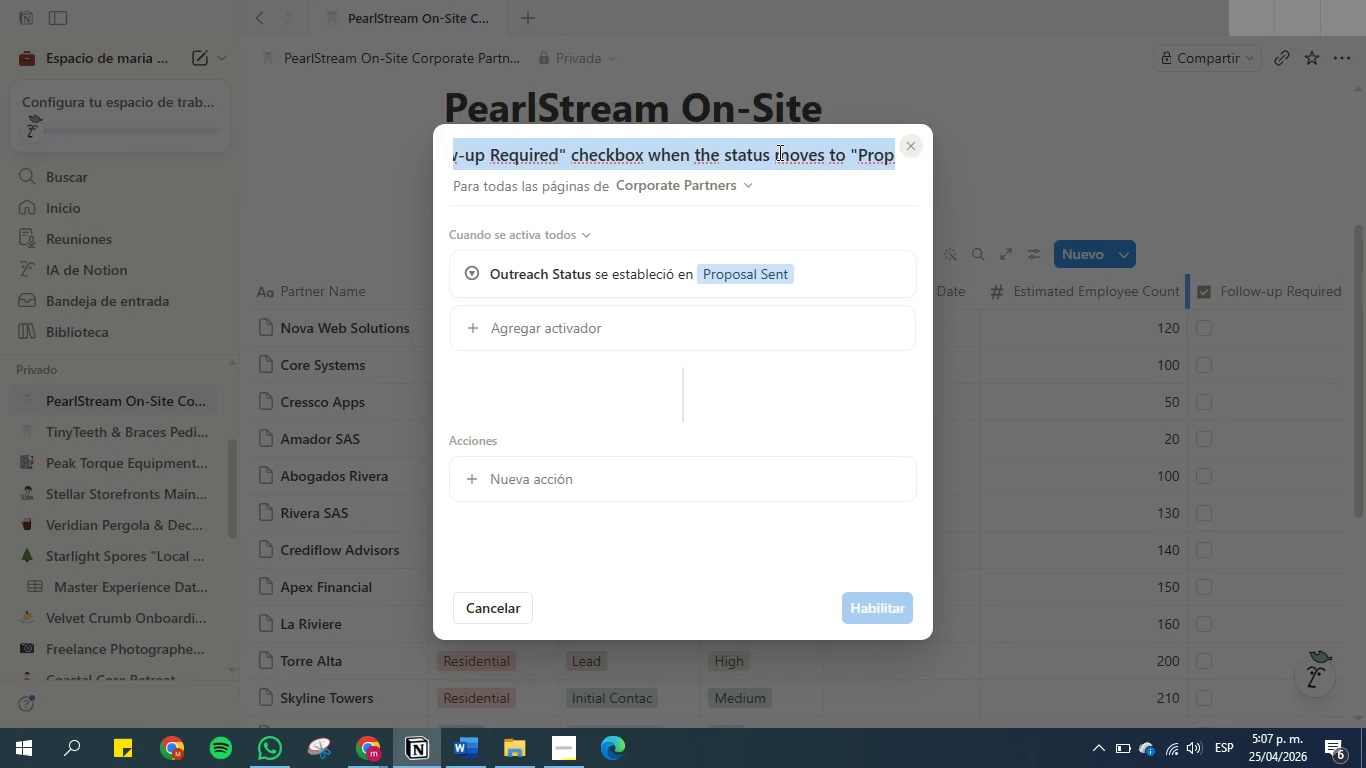 
triple_click([778, 152])
 